 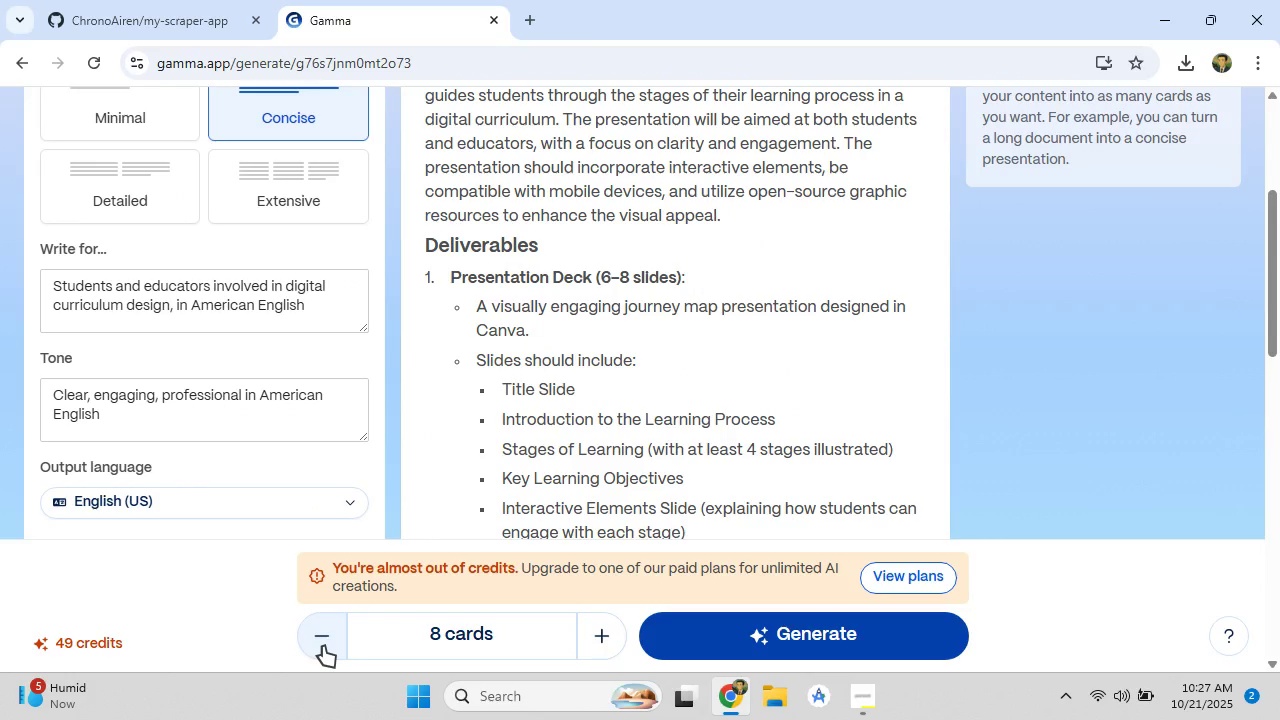 
scroll: coordinate [249, 392], scroll_direction: down, amount: 4.0
 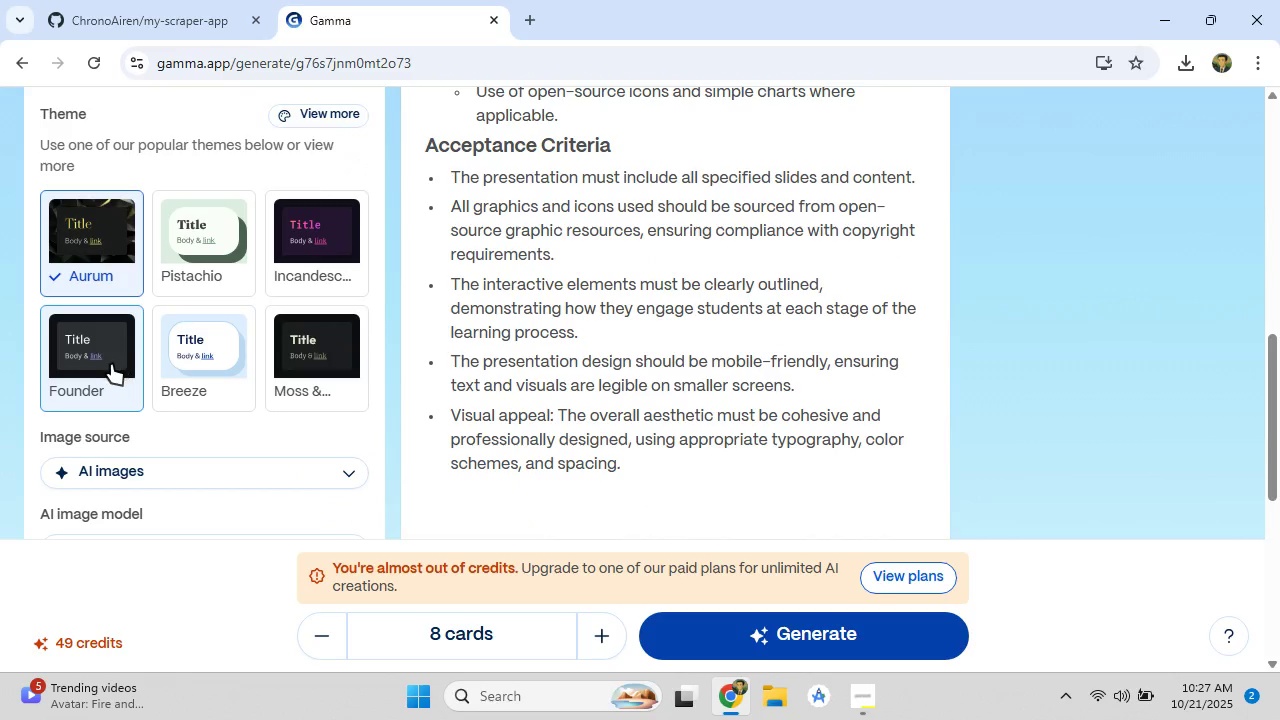 
left_click([173, 268])
 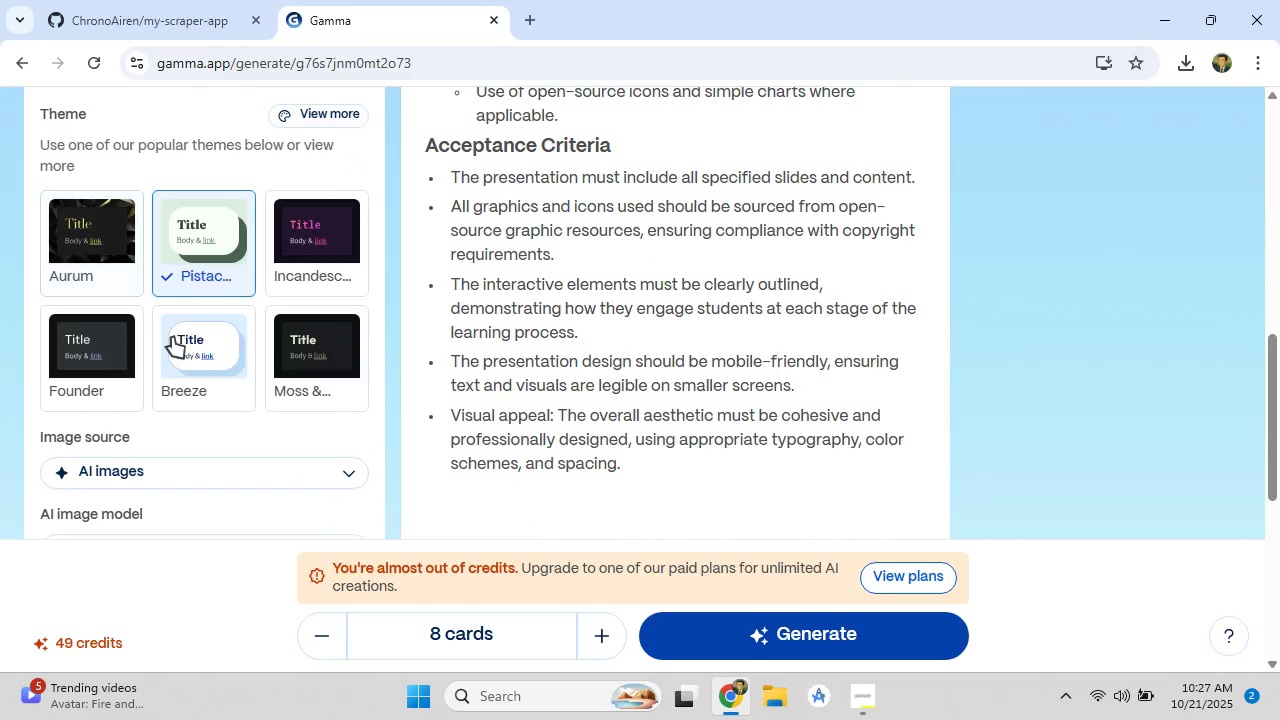 
scroll: coordinate [169, 349], scroll_direction: down, amount: 3.0
 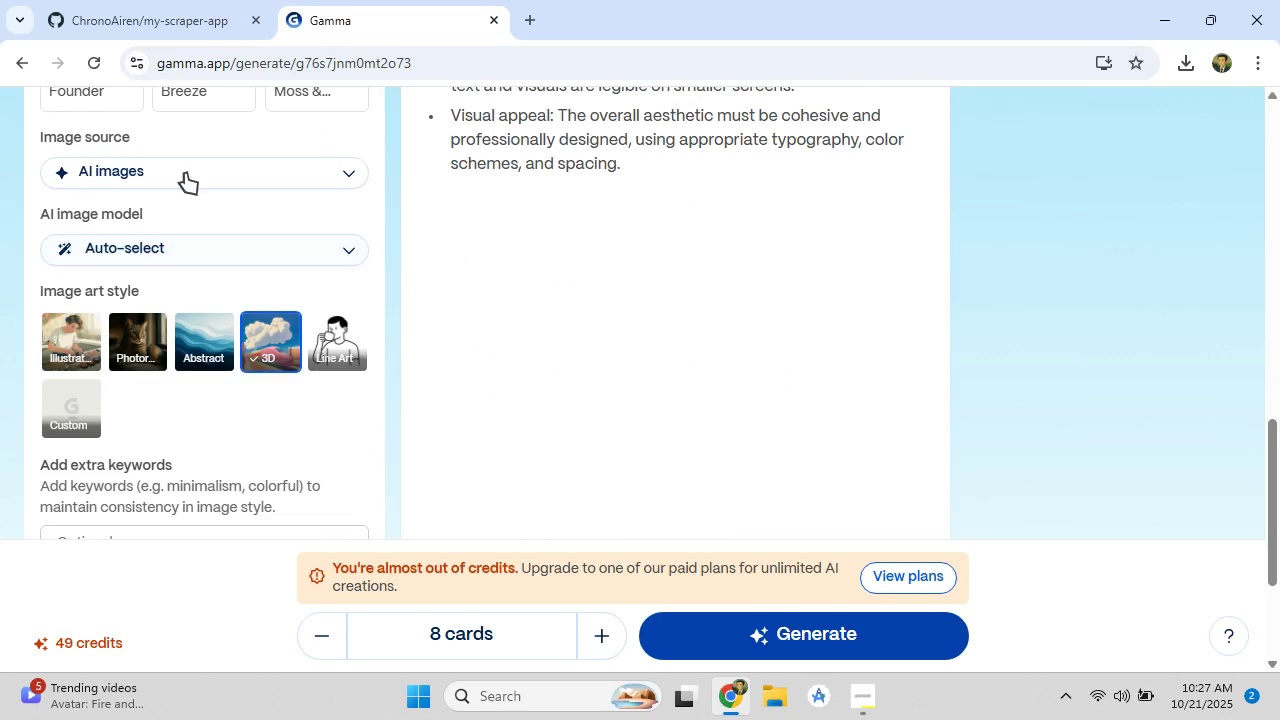 
left_click([185, 171])
 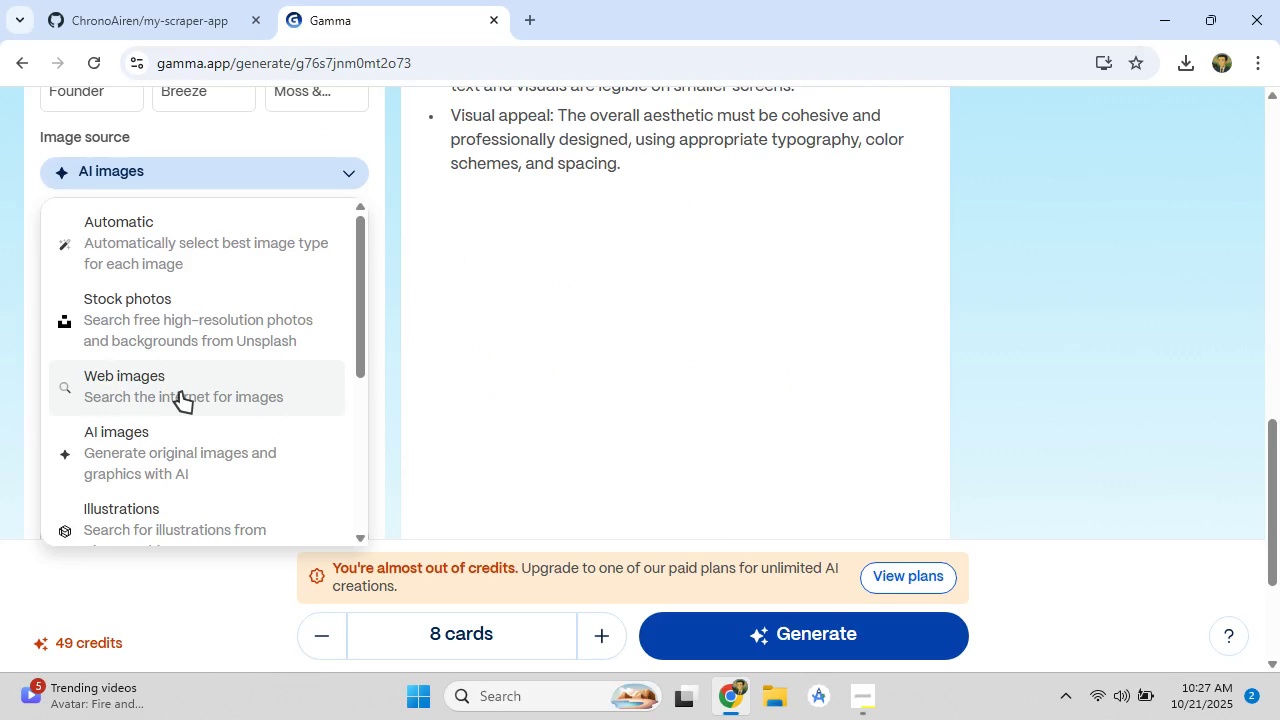 
left_click([180, 392])
 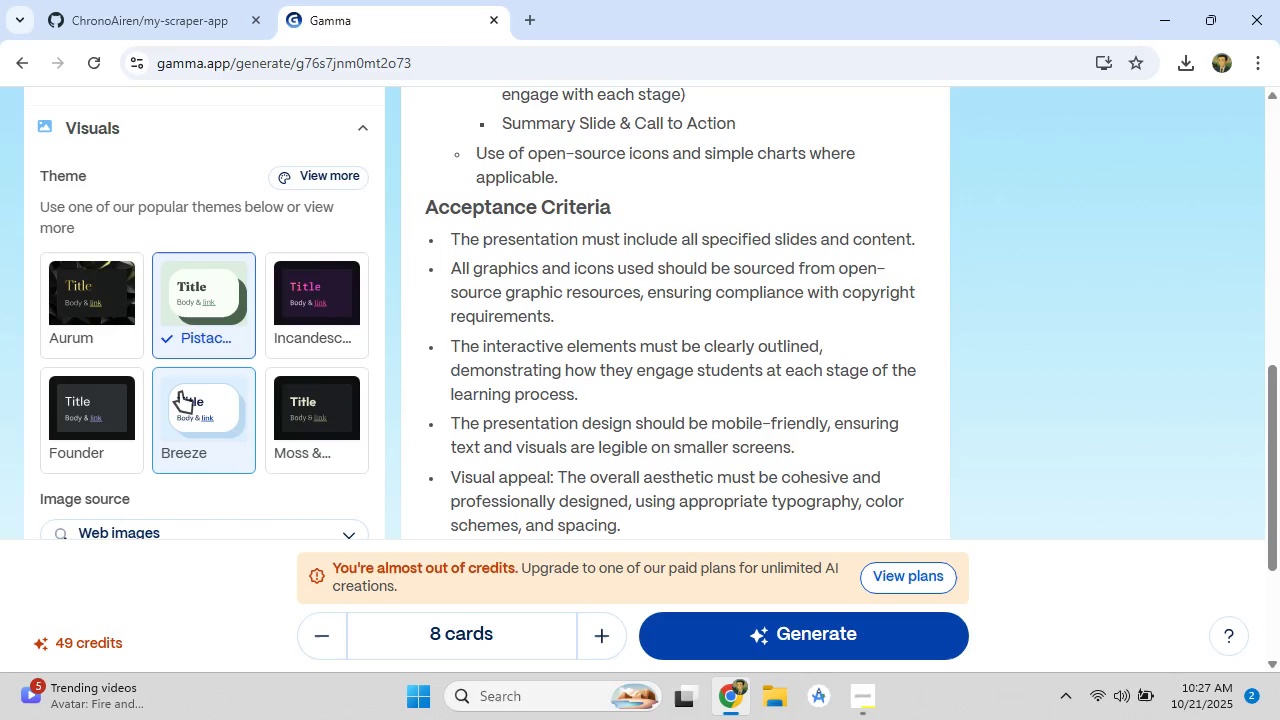 
scroll: coordinate [215, 401], scroll_direction: down, amount: 3.0
 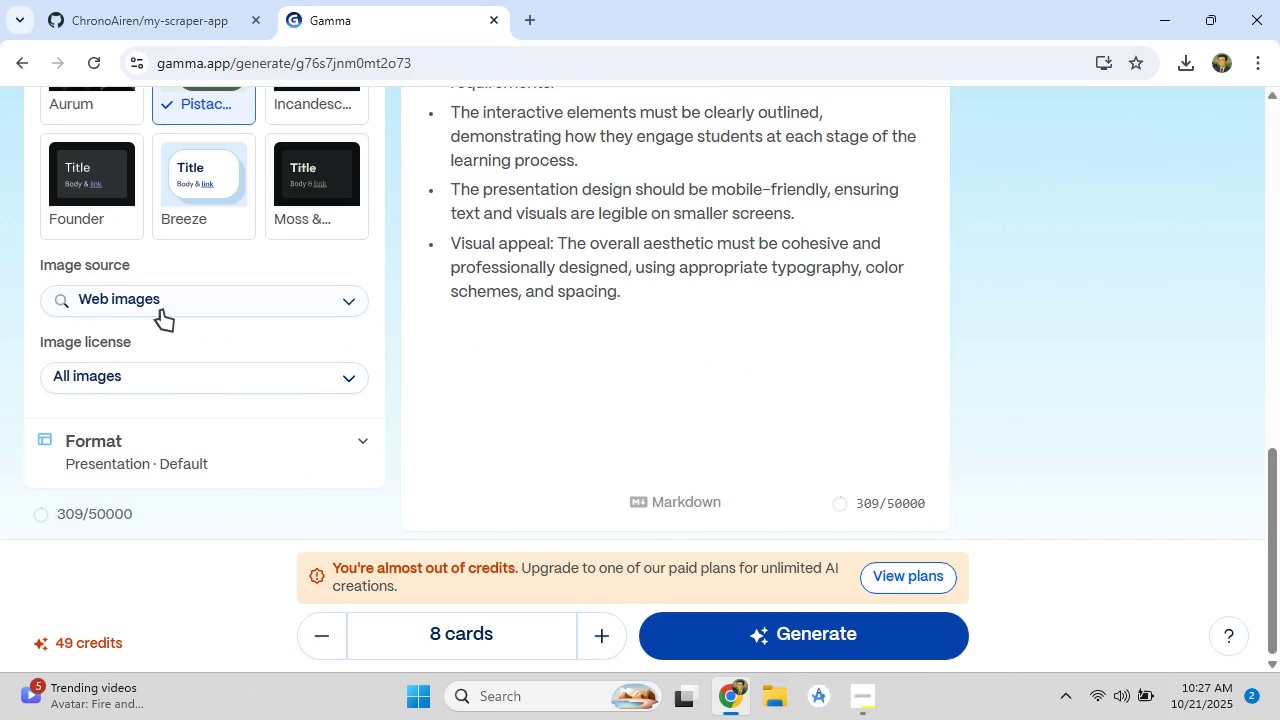 
left_click([161, 310])
 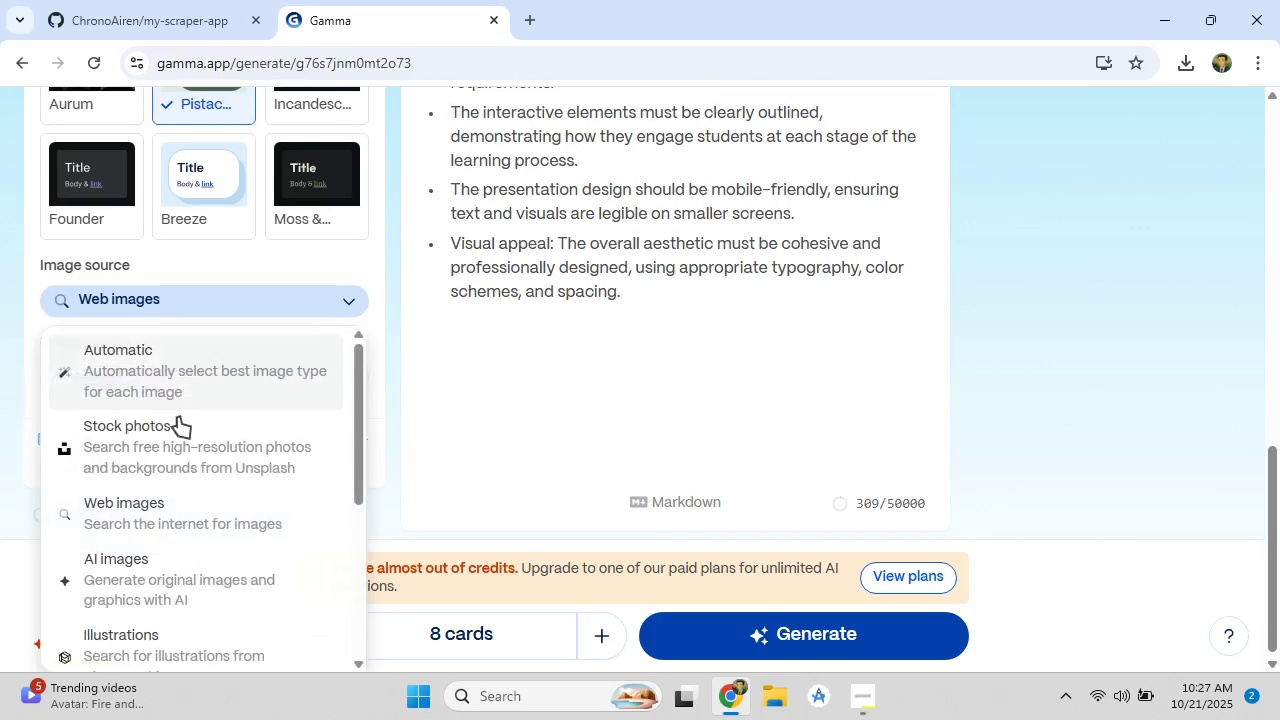 
scroll: coordinate [190, 450], scroll_direction: down, amount: 4.0
 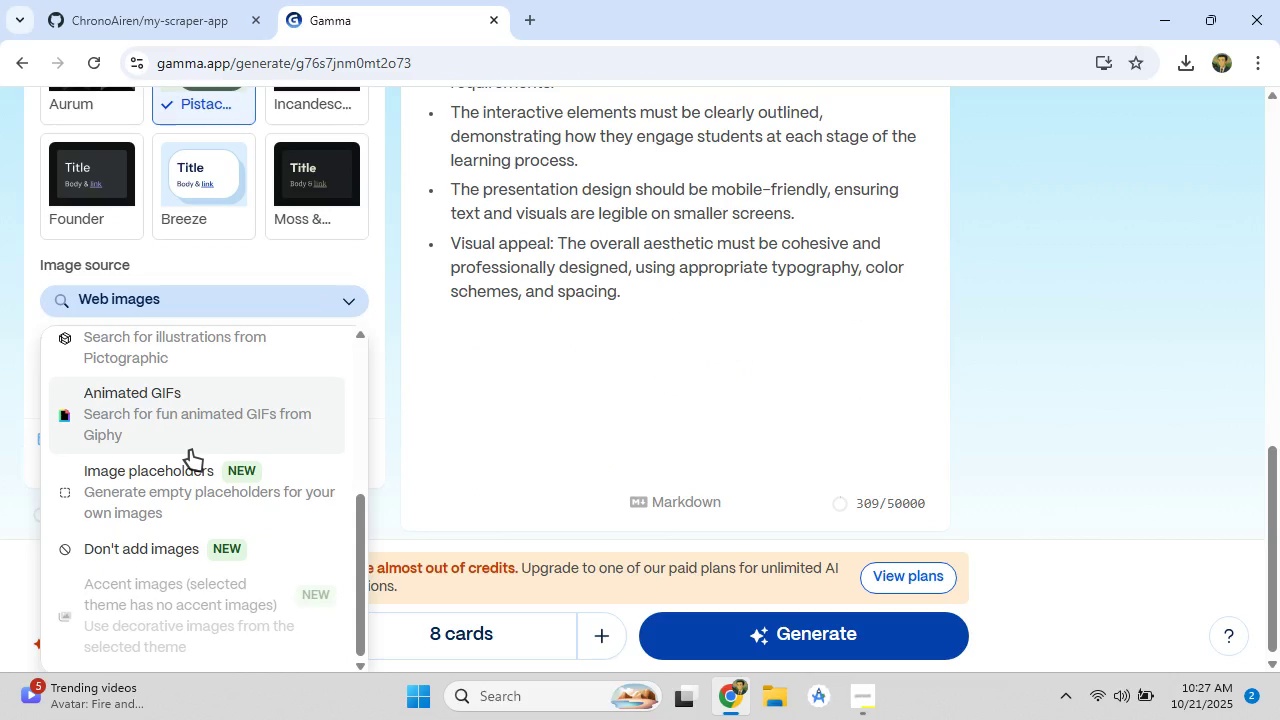 
scroll: coordinate [190, 450], scroll_direction: up, amount: 1.0
 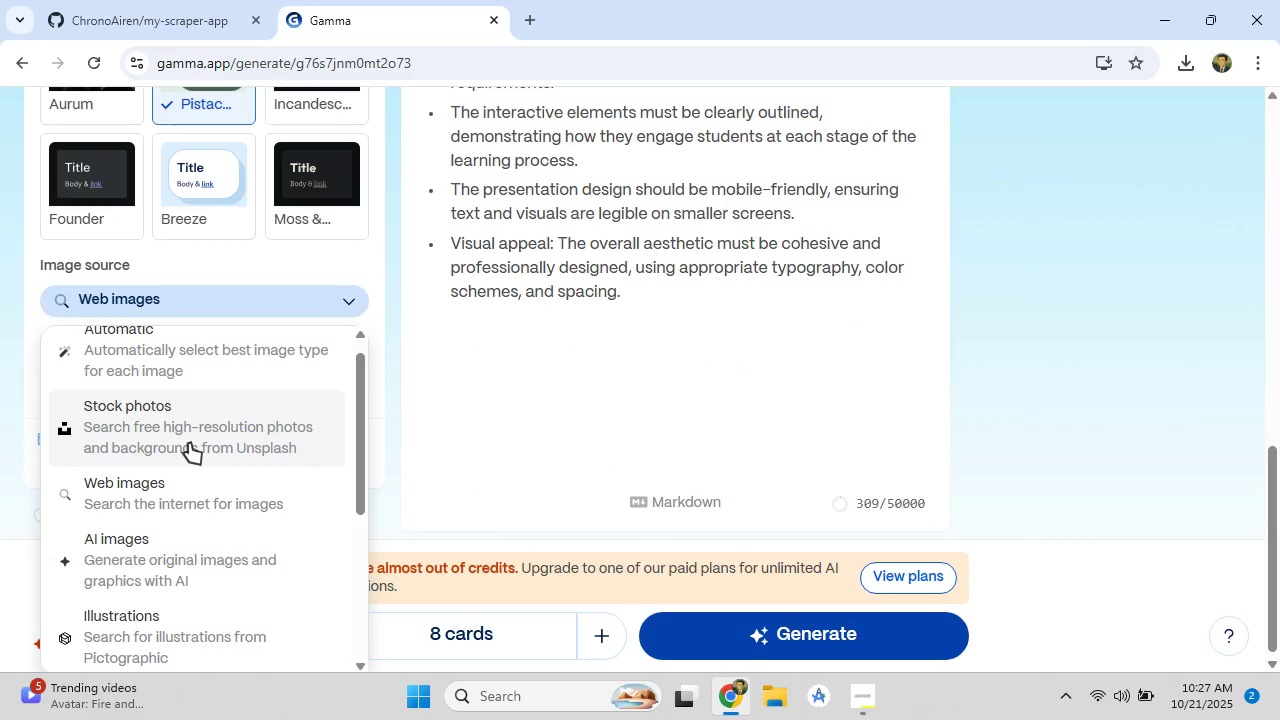 
left_click([189, 441])
 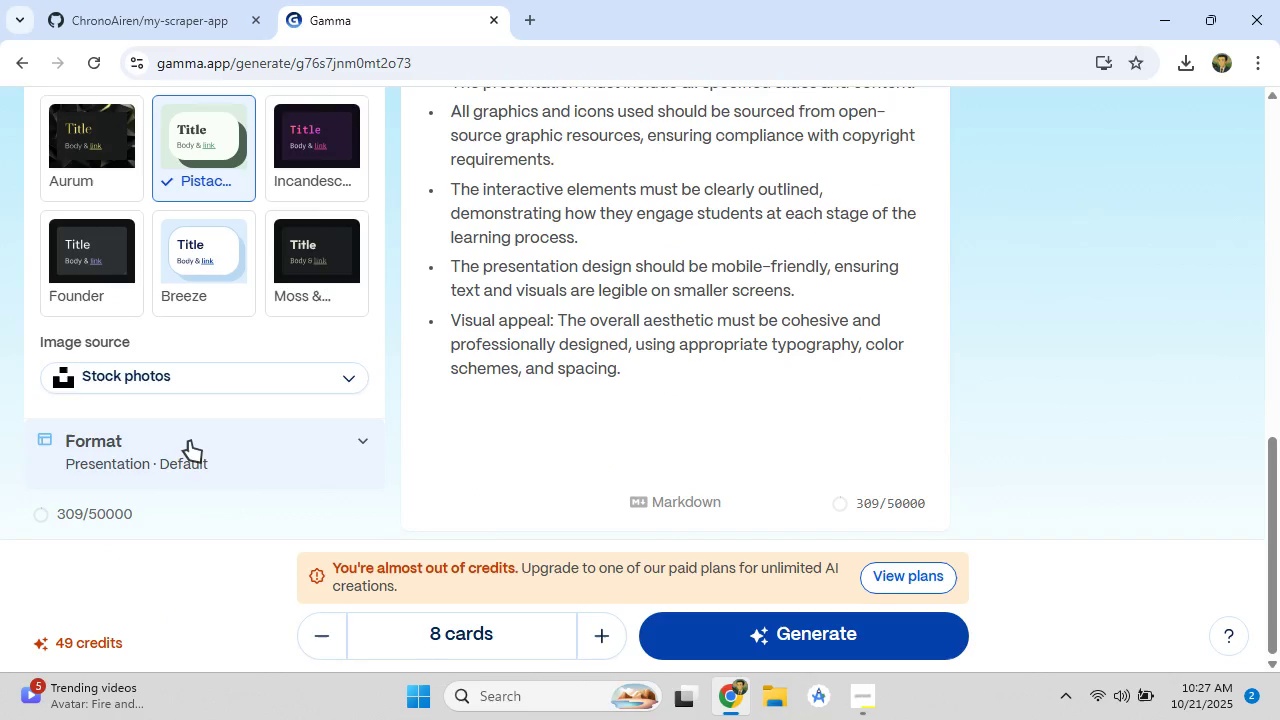 
scroll: coordinate [247, 448], scroll_direction: down, amount: 6.0
 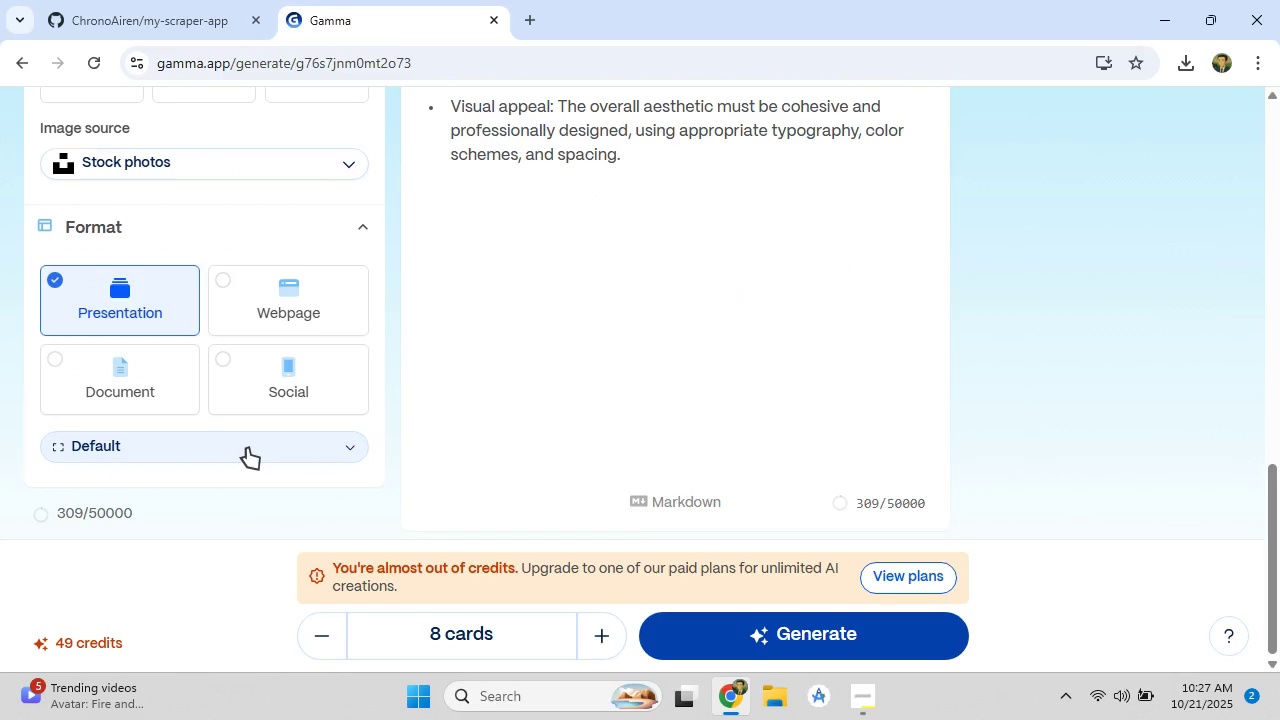 
scroll: coordinate [244, 448], scroll_direction: up, amount: 11.0
 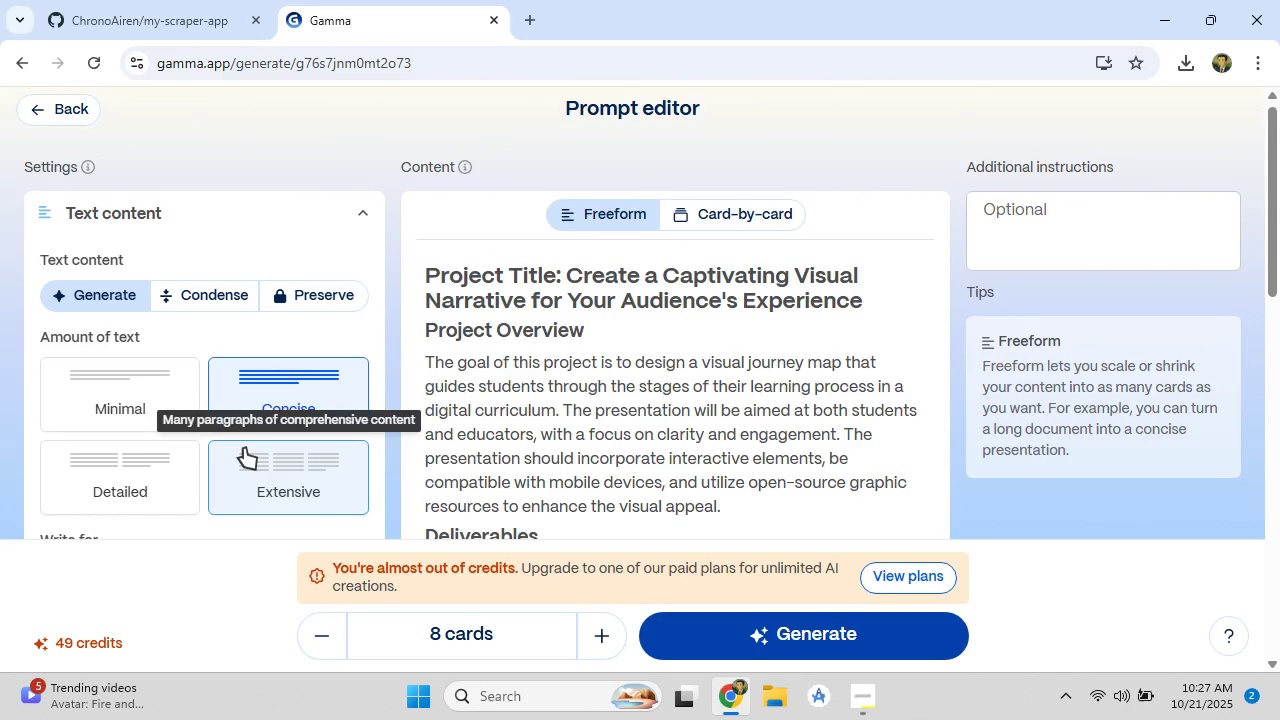 
scroll: coordinate [244, 448], scroll_direction: down, amount: 4.0
 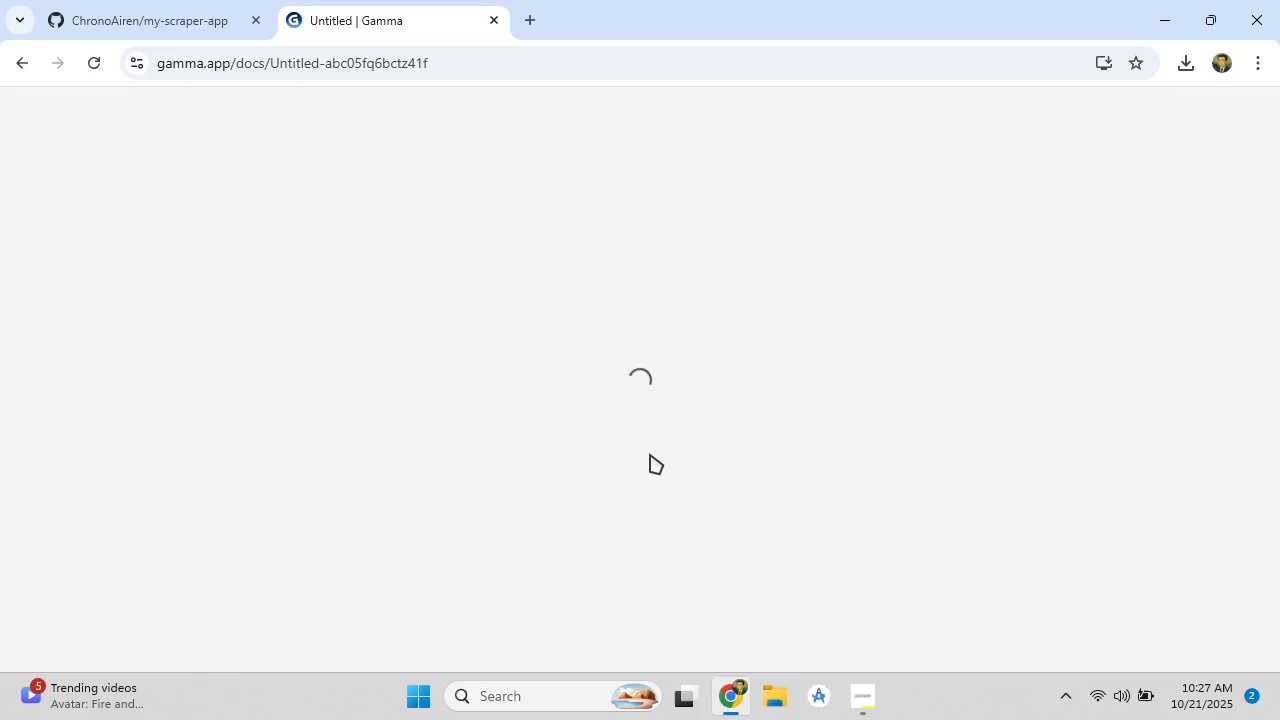 
wait(11.76)
 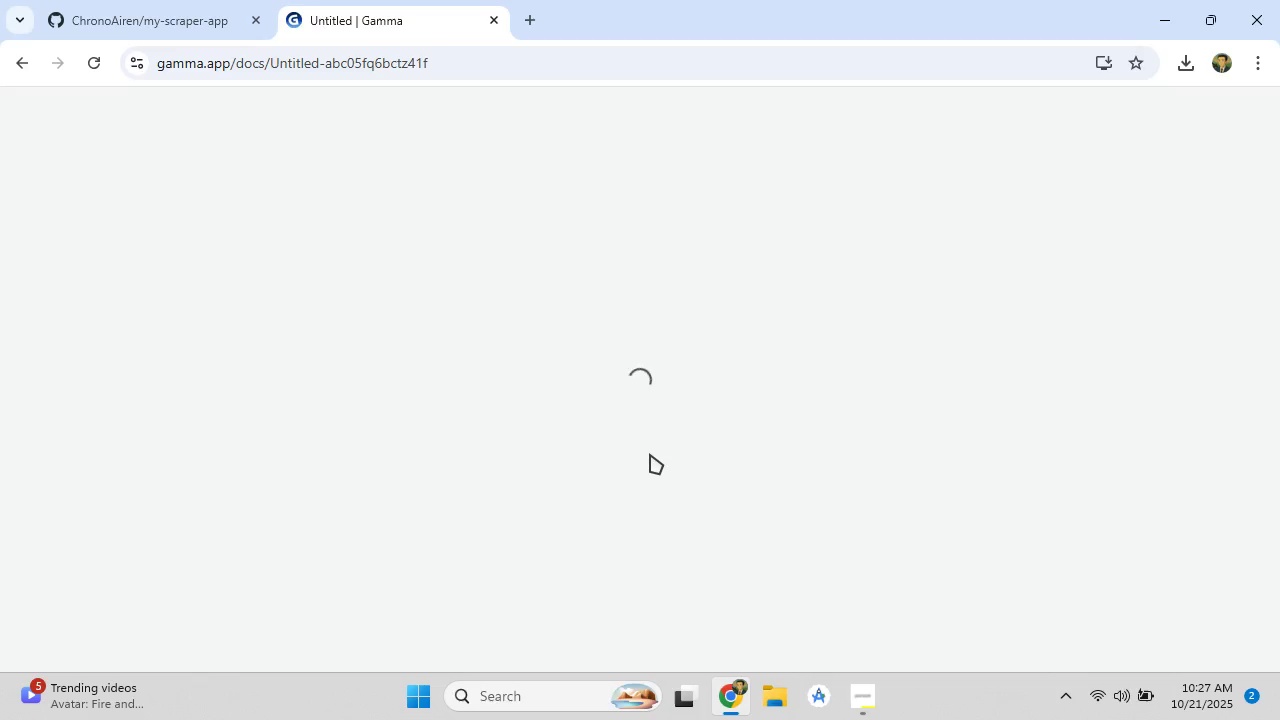 
scroll: coordinate [399, 285], scroll_direction: down, amount: 3.0
 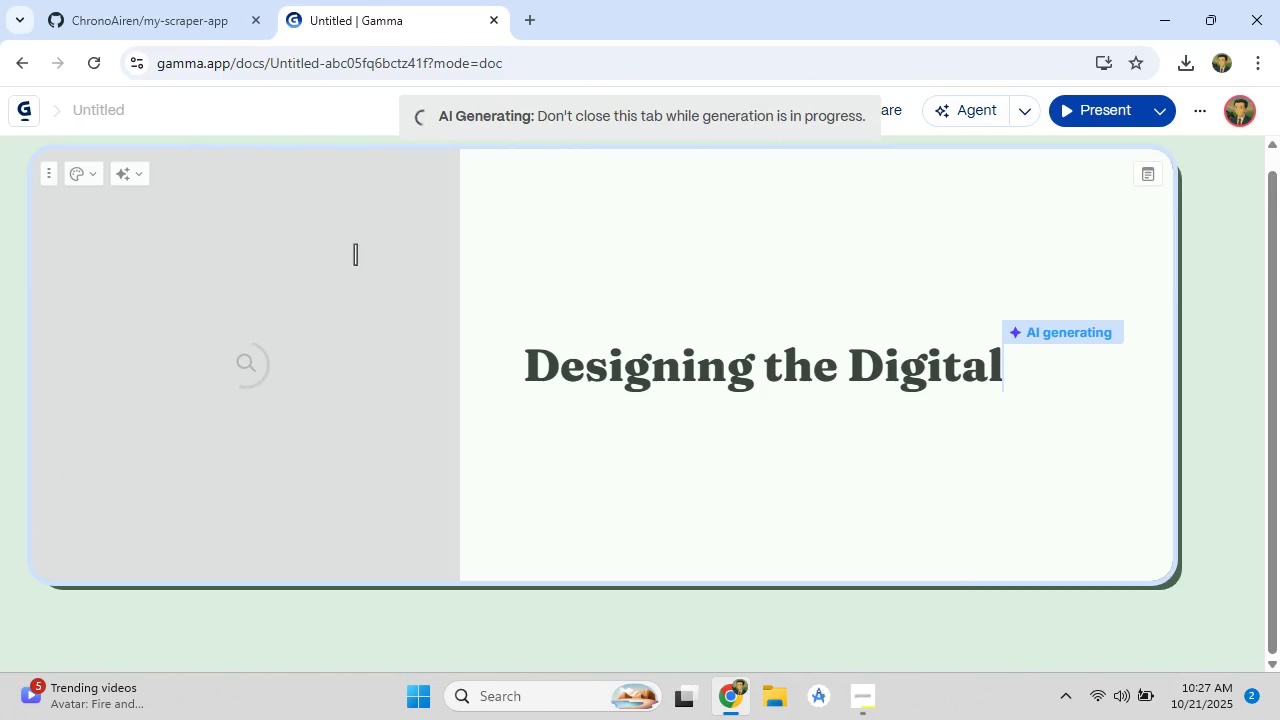 
mouse_move([178, 24])
 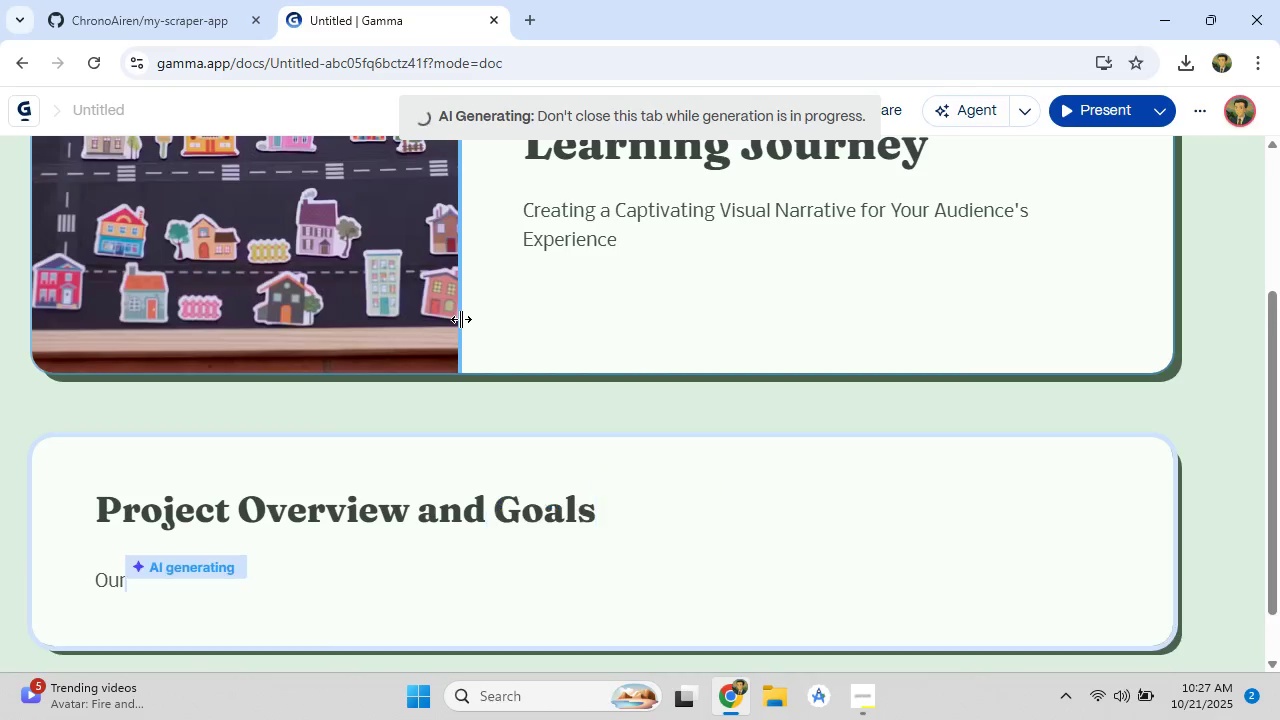 
scroll: coordinate [454, 319], scroll_direction: down, amount: 5.0
 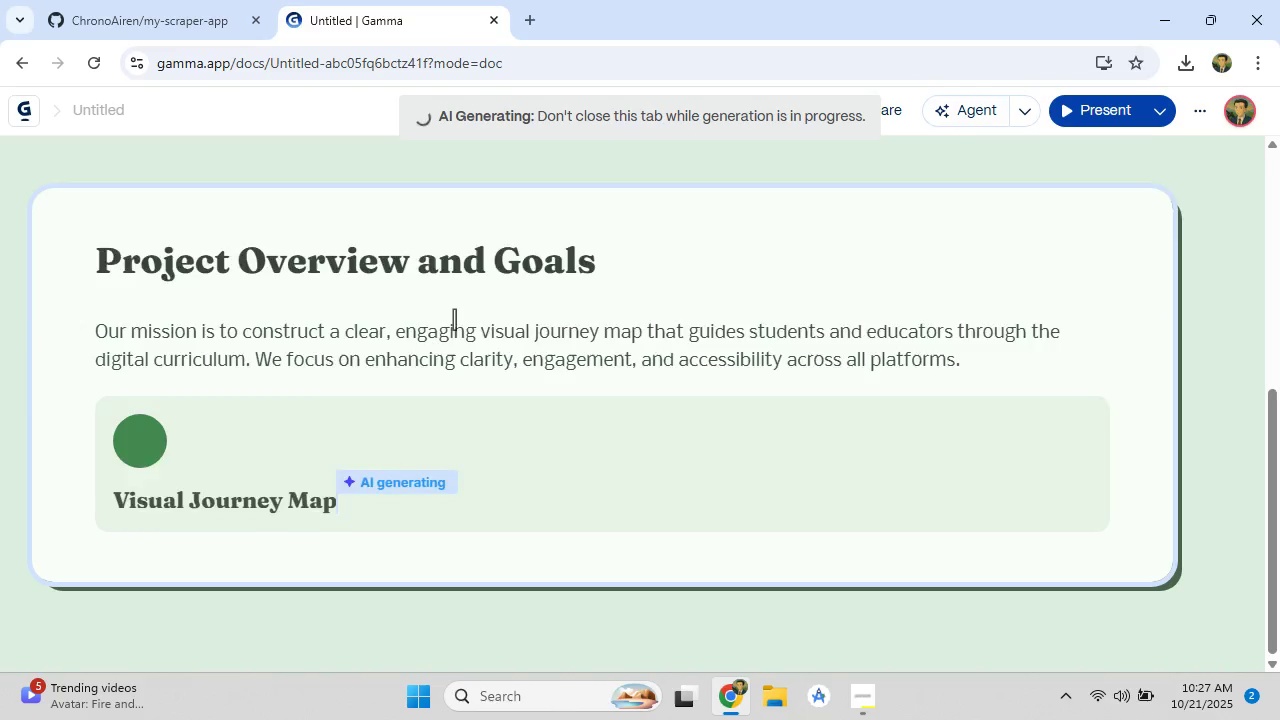 
scroll: coordinate [454, 319], scroll_direction: up, amount: 3.0
 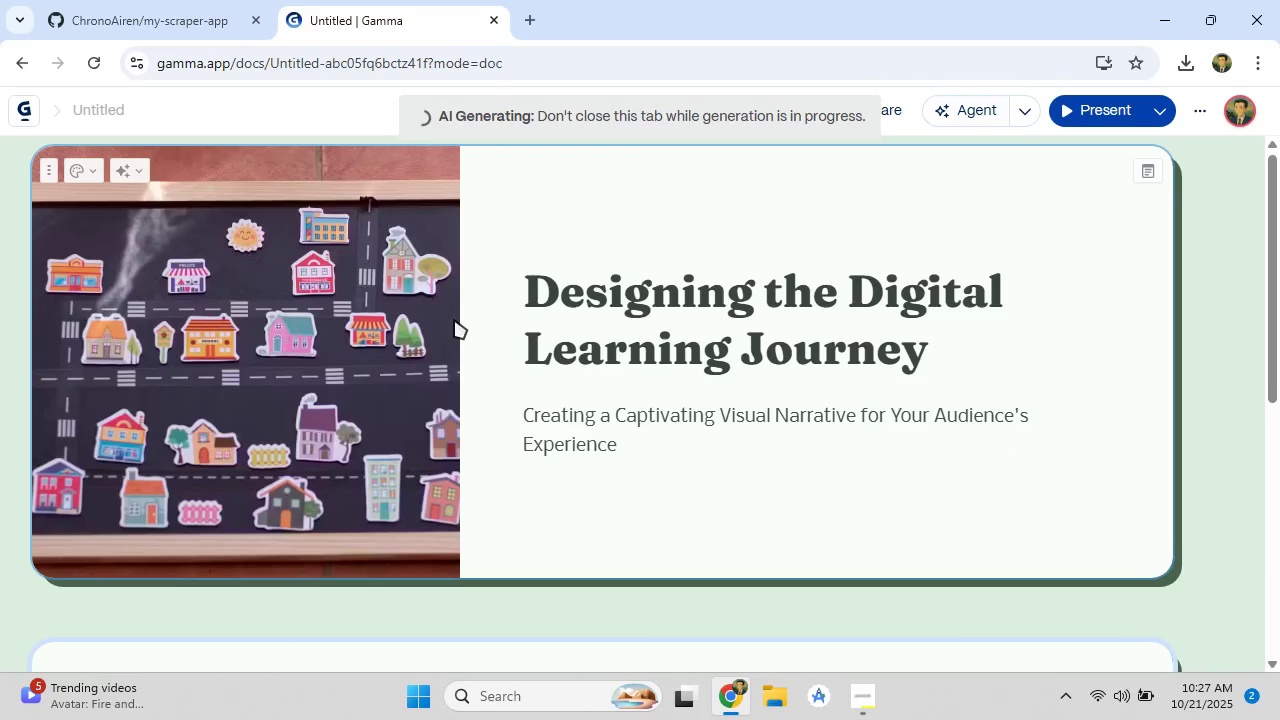 
scroll: coordinate [454, 319], scroll_direction: down, amount: 4.0
 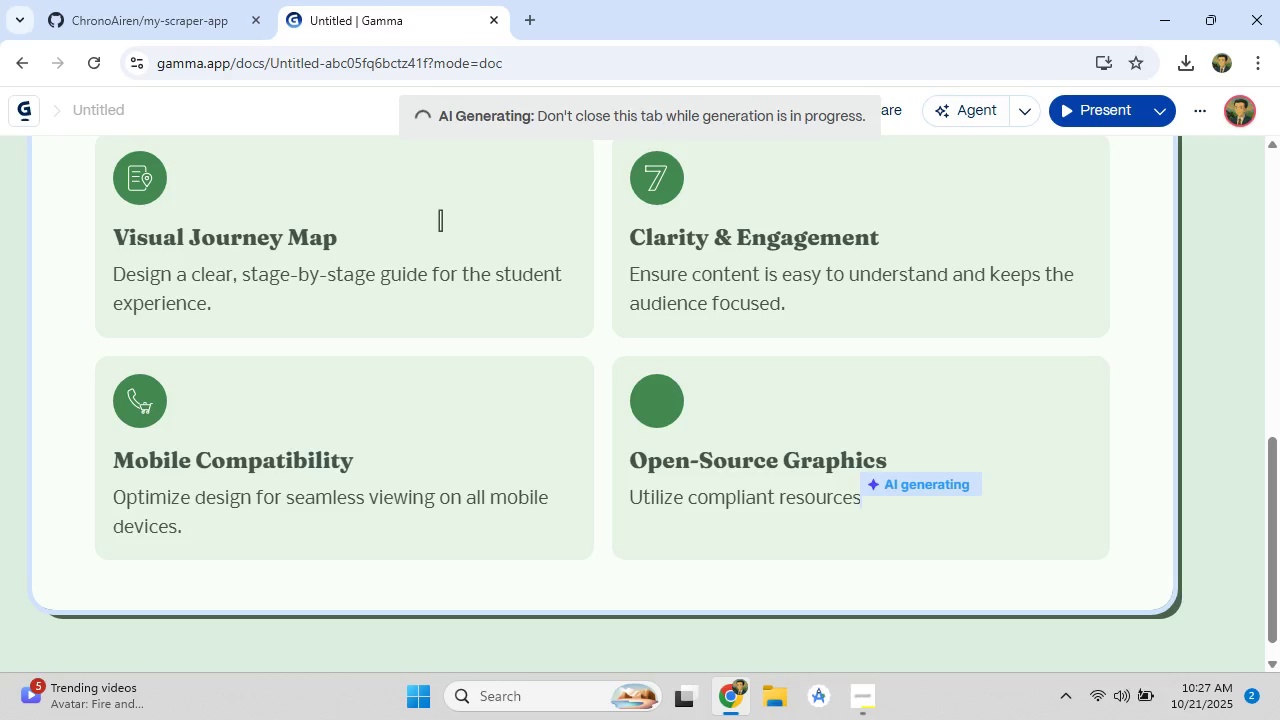 
left_click([530, 10])
 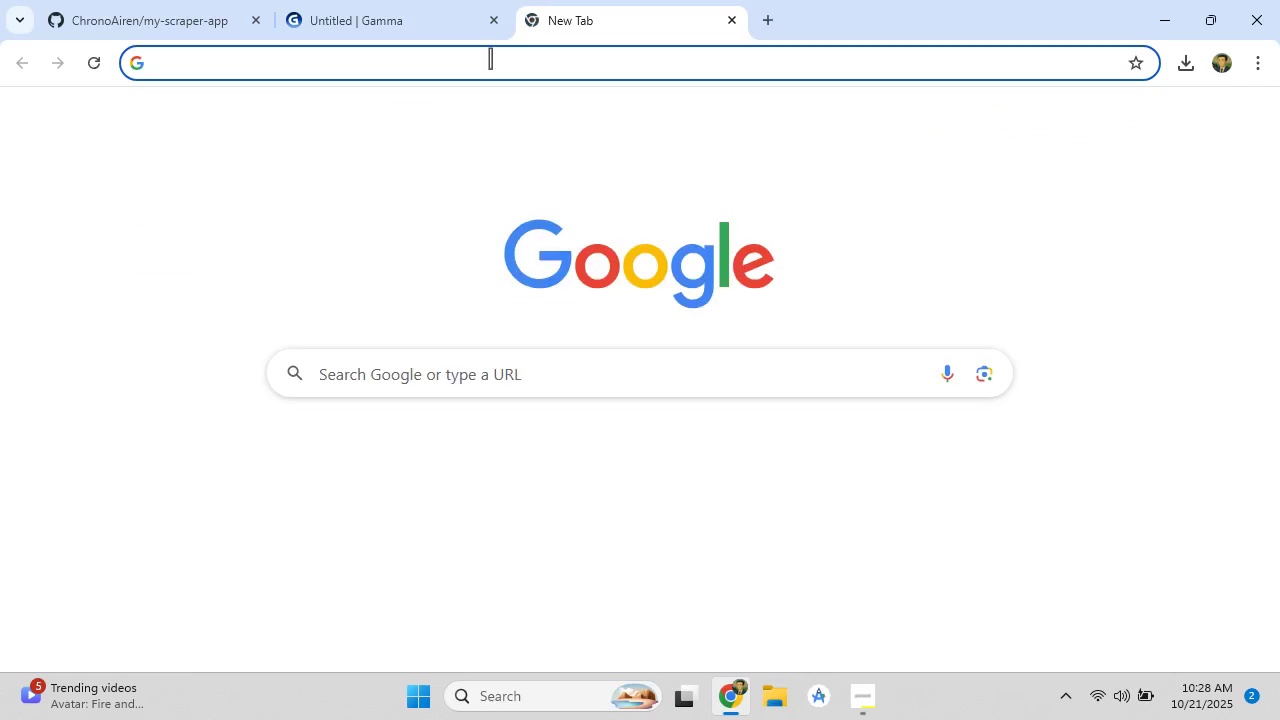 
left_click([489, 58])
 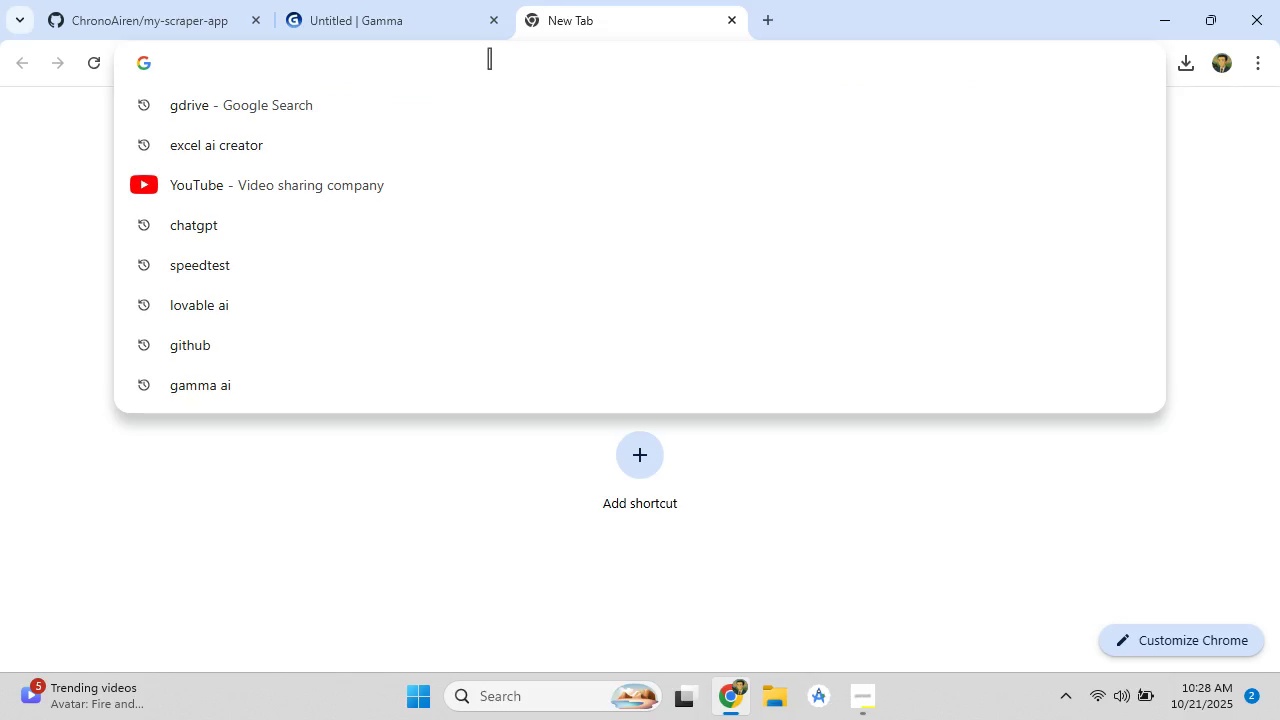 
key(C)
 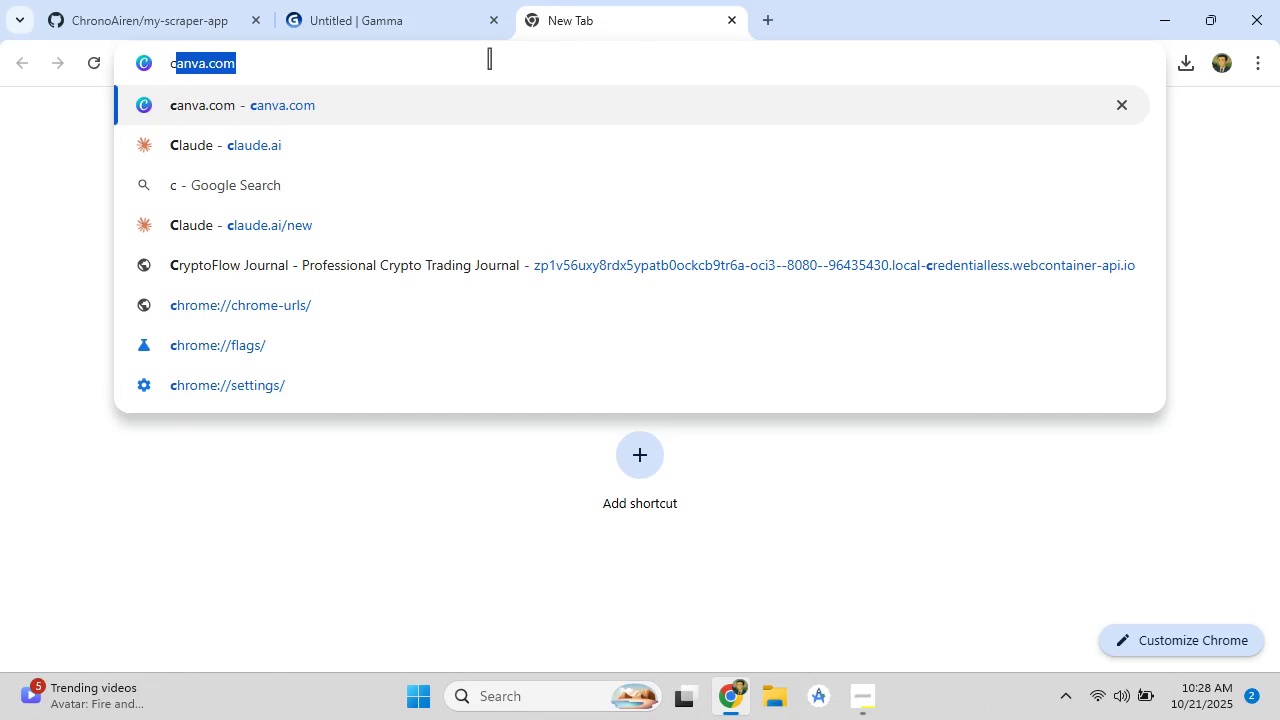 
key(Enter)
 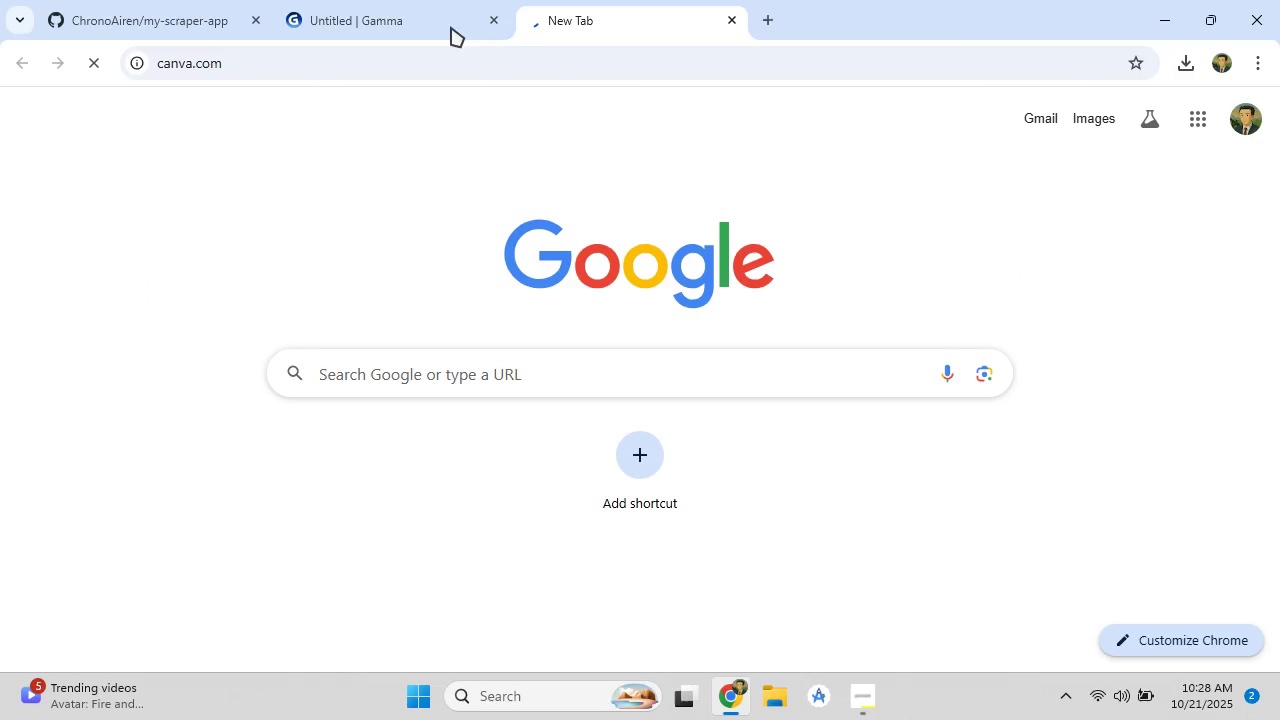 
left_click([430, 24])
 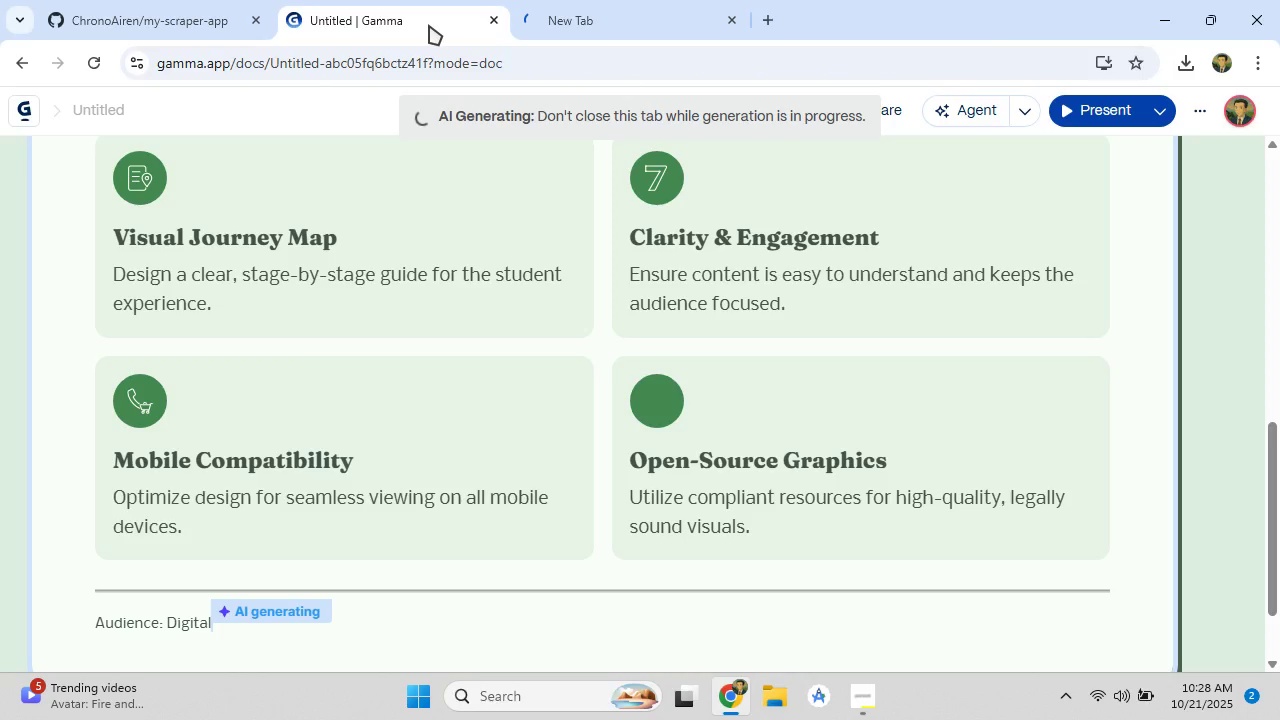 
scroll: coordinate [528, 334], scroll_direction: down, amount: 11.0
 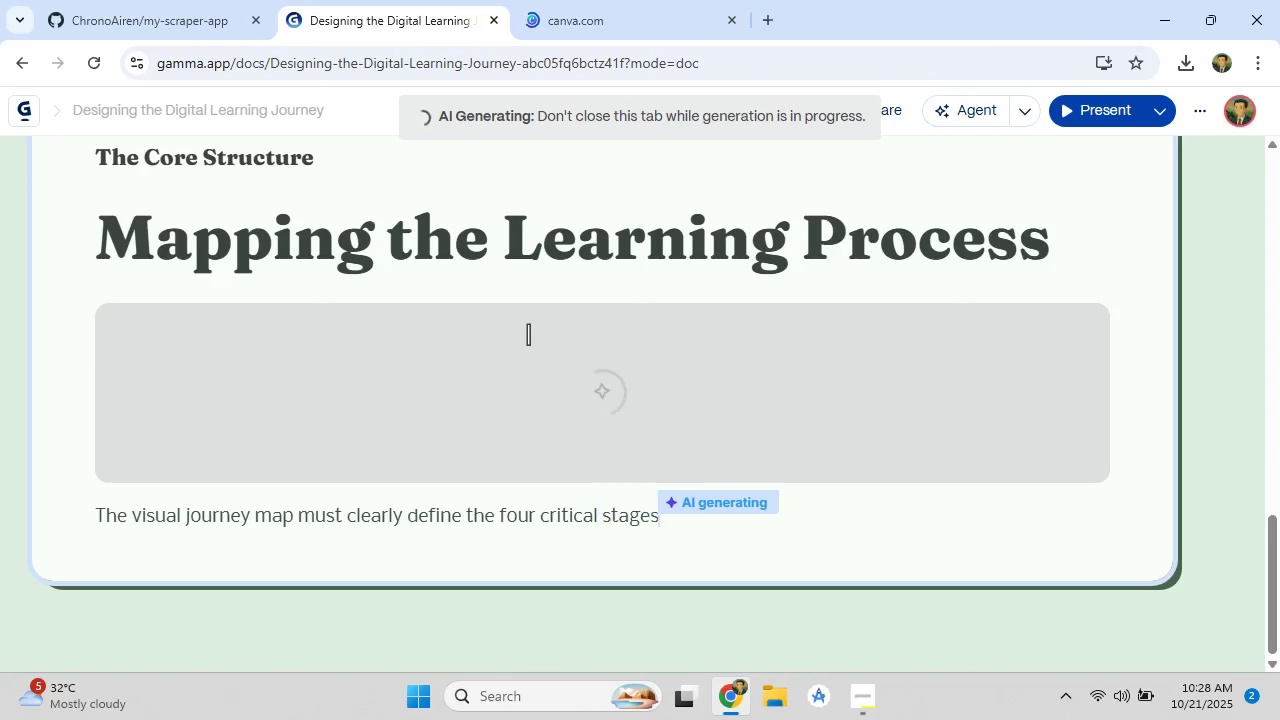 
scroll: coordinate [528, 334], scroll_direction: up, amount: 4.0
 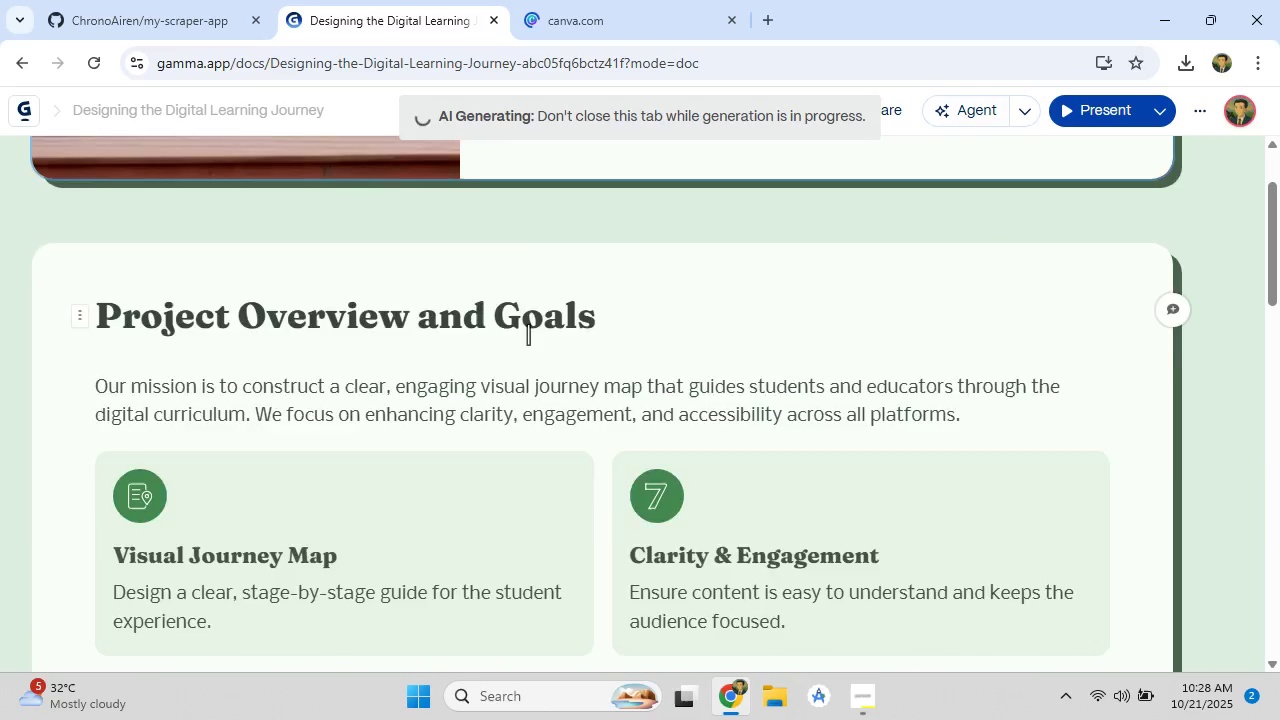 
scroll: coordinate [528, 334], scroll_direction: down, amount: 13.0
 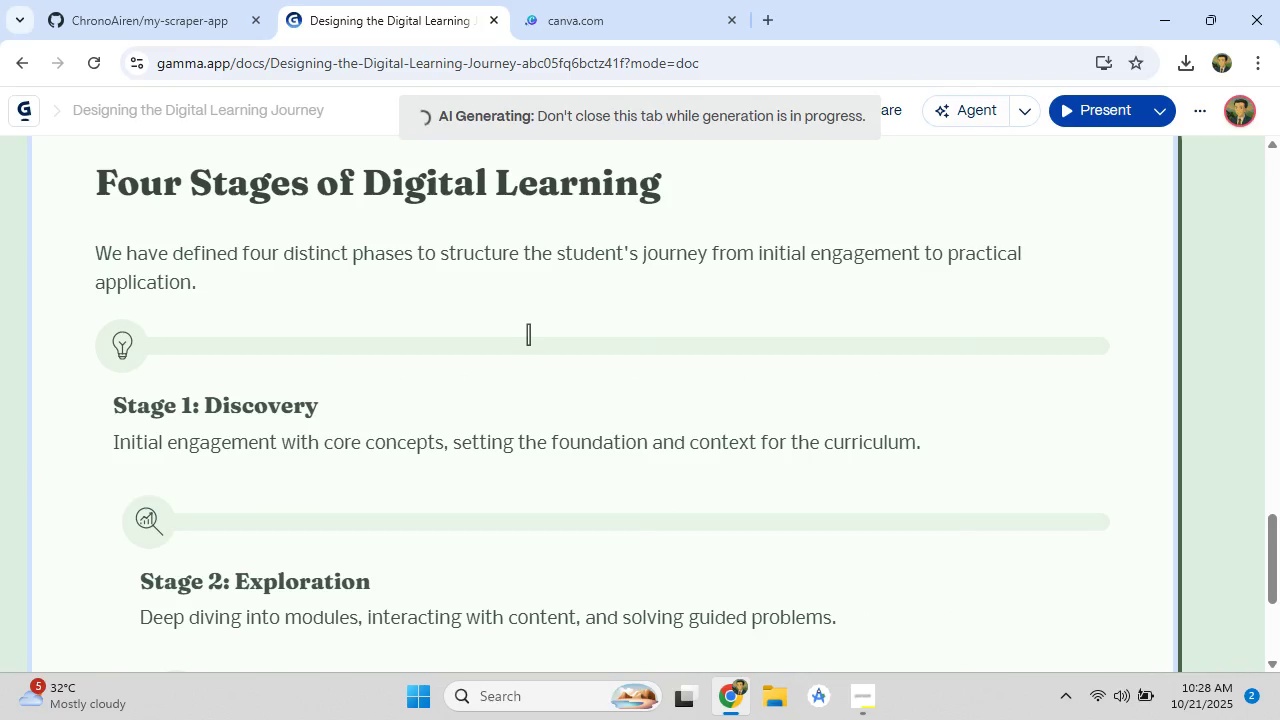 
scroll: coordinate [528, 334], scroll_direction: down, amount: 6.0
 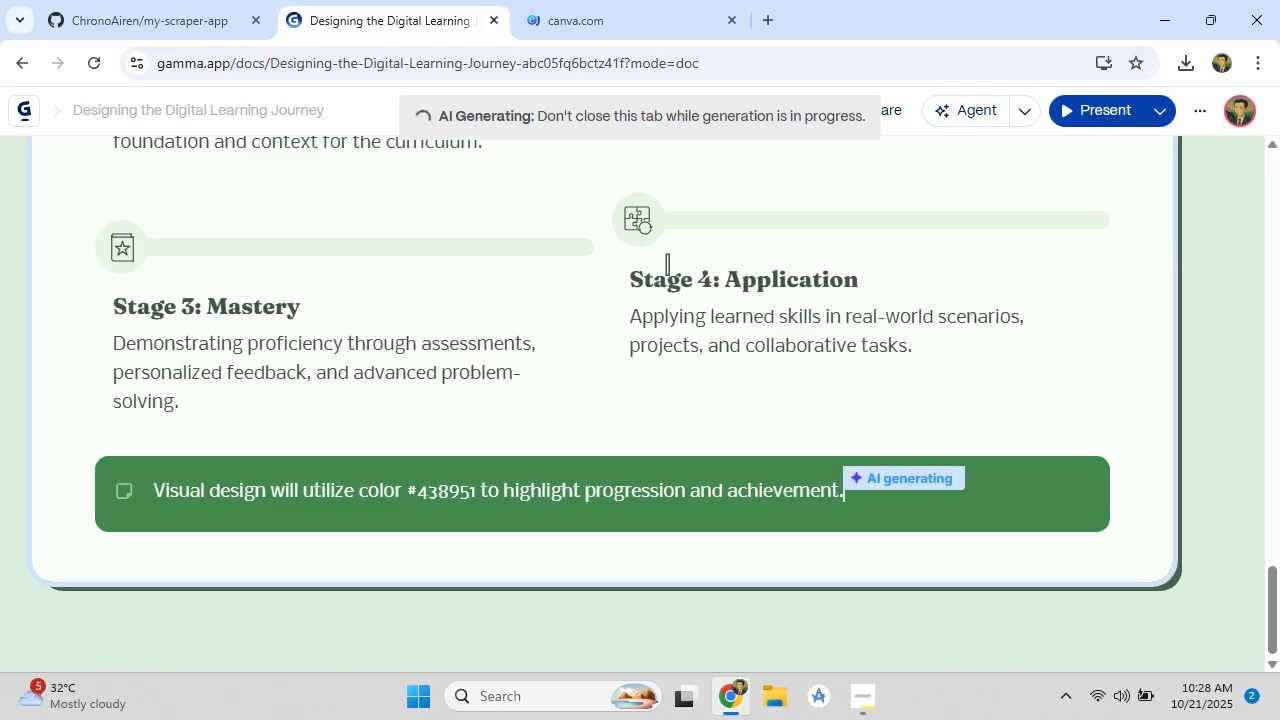 
wait(8.5)
 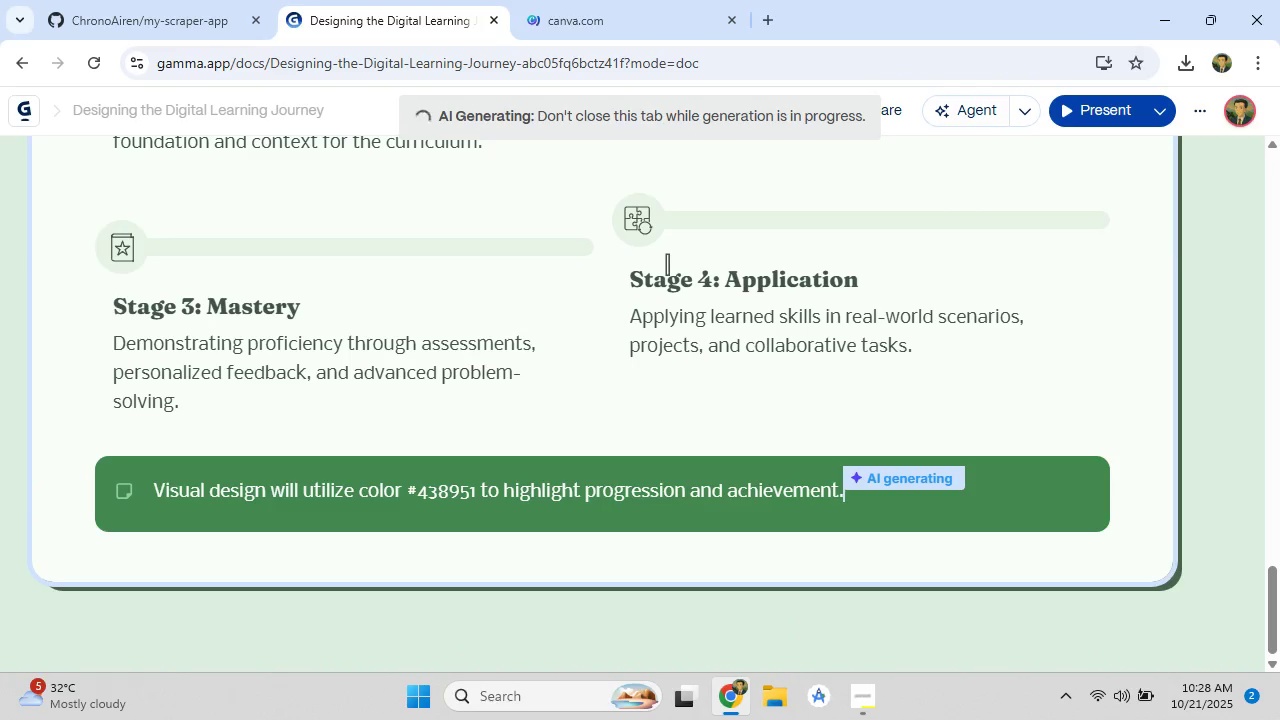 
scroll: coordinate [558, 356], scroll_direction: down, amount: 4.0
 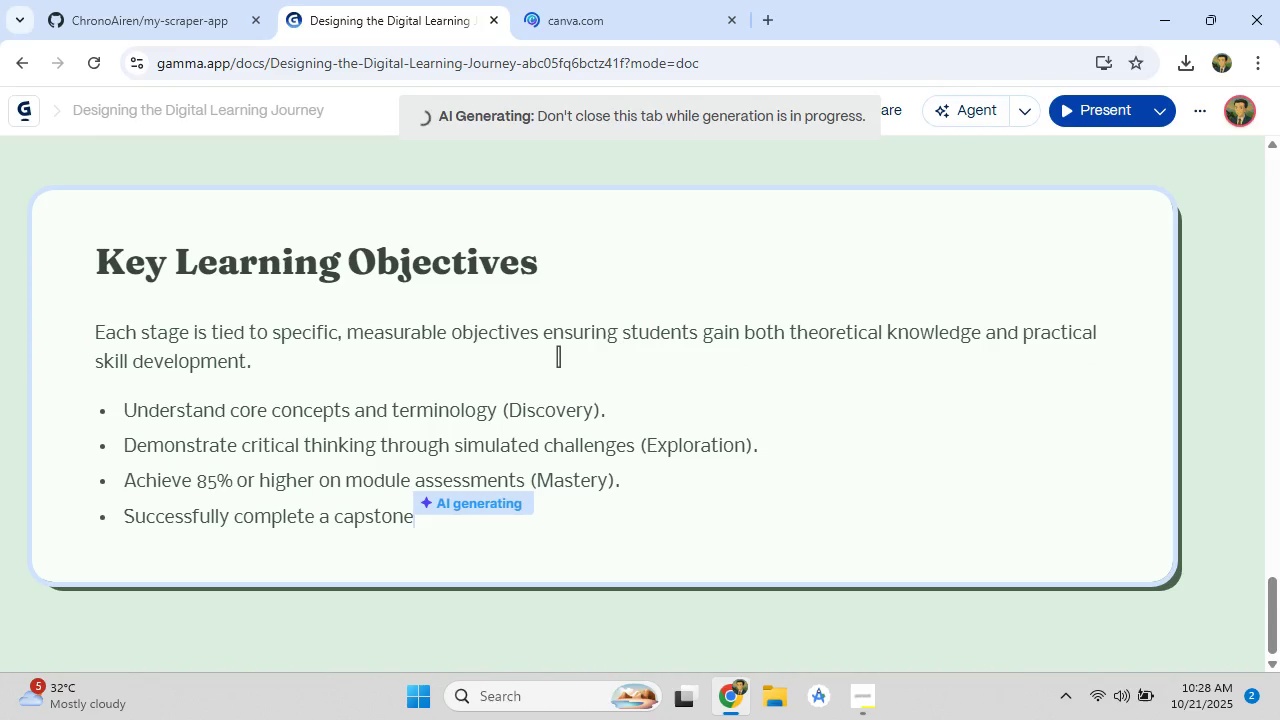 
wait(5.22)
 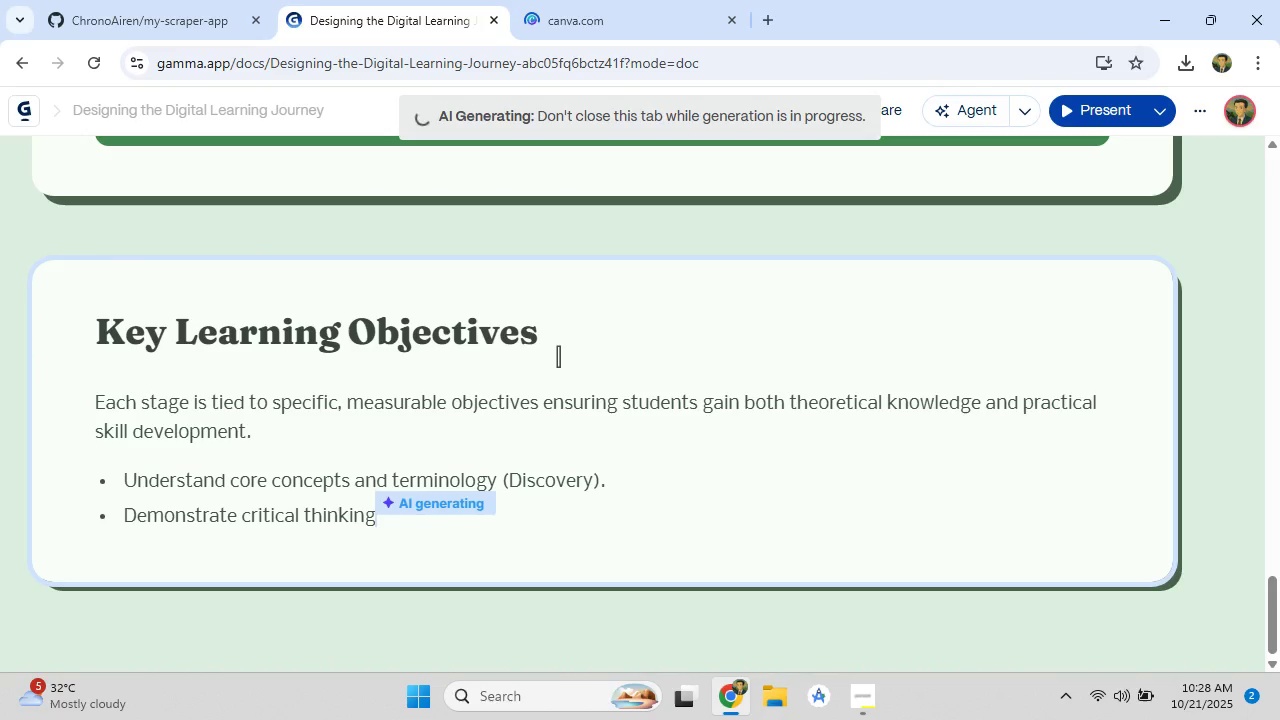 
scroll: coordinate [558, 356], scroll_direction: down, amount: 3.0
 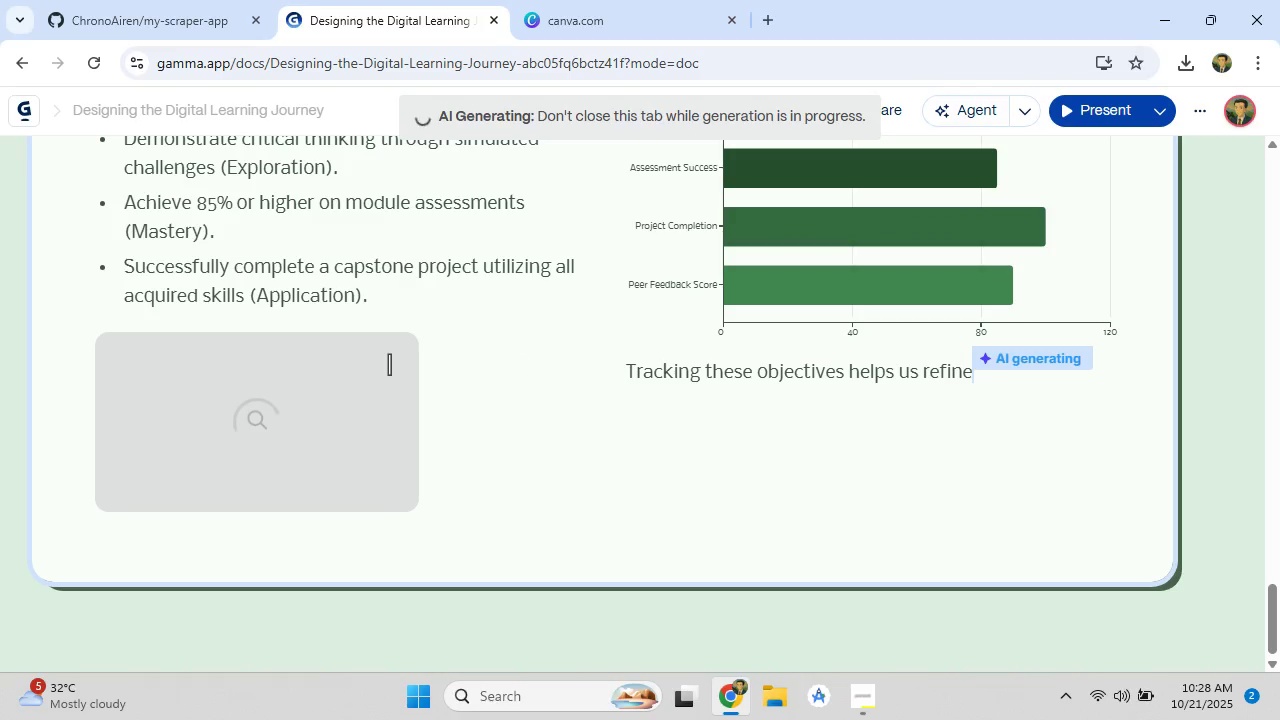 
scroll: coordinate [500, 355], scroll_direction: up, amount: 2.0
 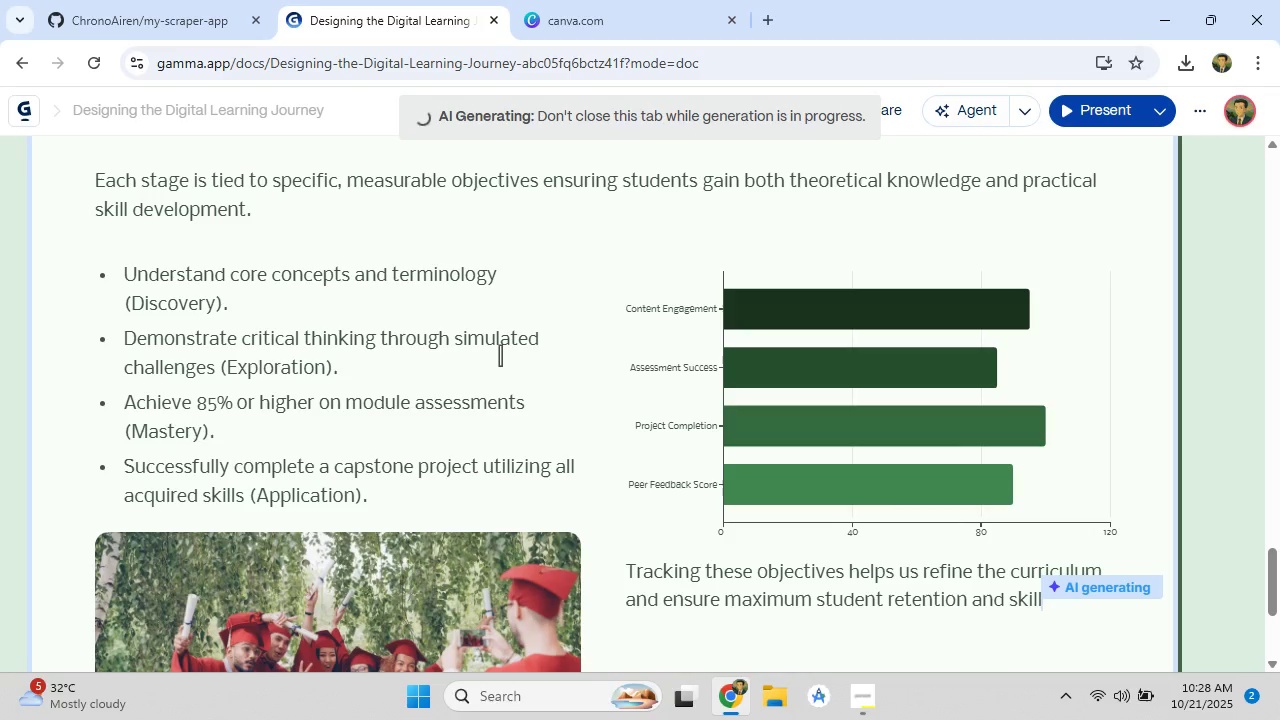 
scroll: coordinate [500, 355], scroll_direction: down, amount: 4.0
 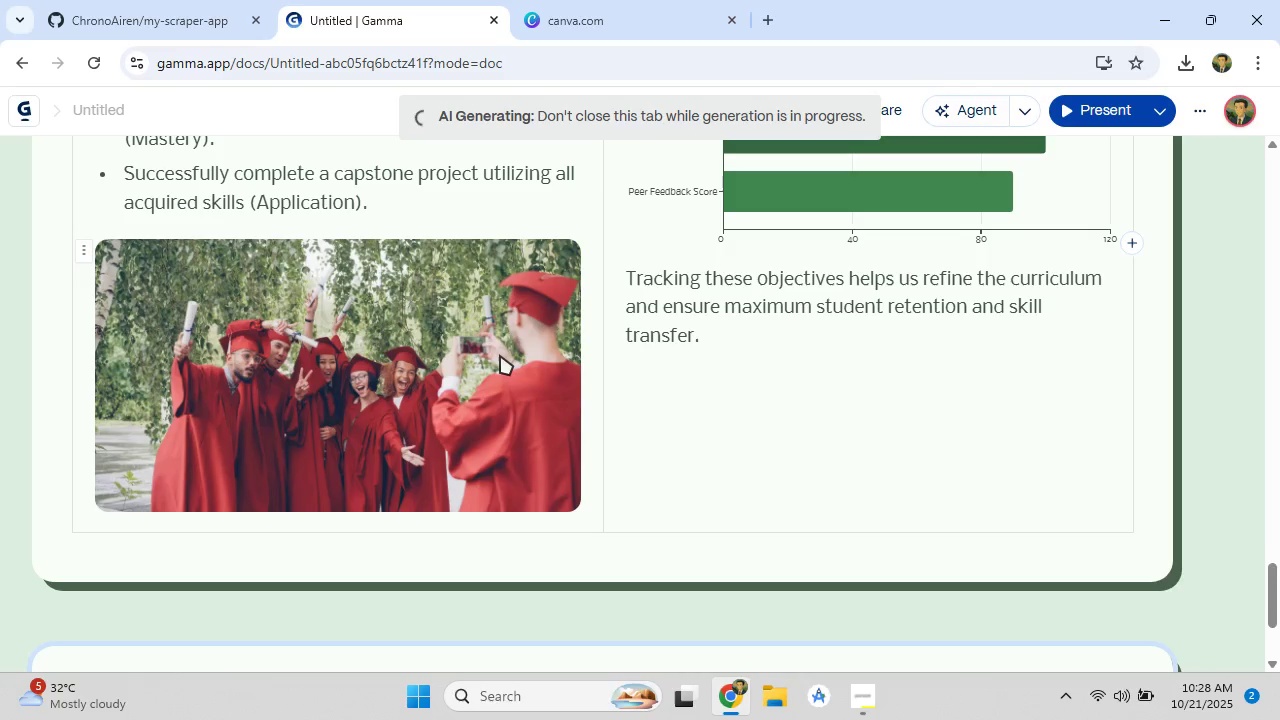 
scroll: coordinate [500, 355], scroll_direction: up, amount: 3.0
 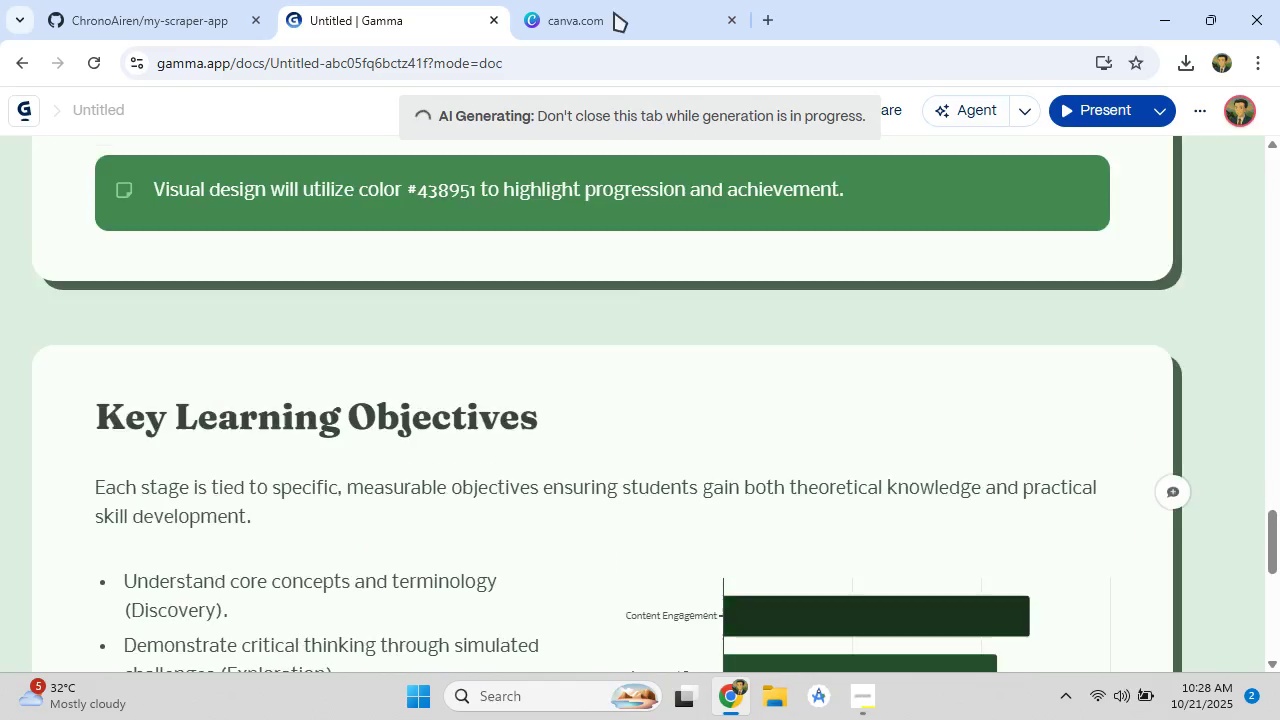 
left_click([622, 0])
 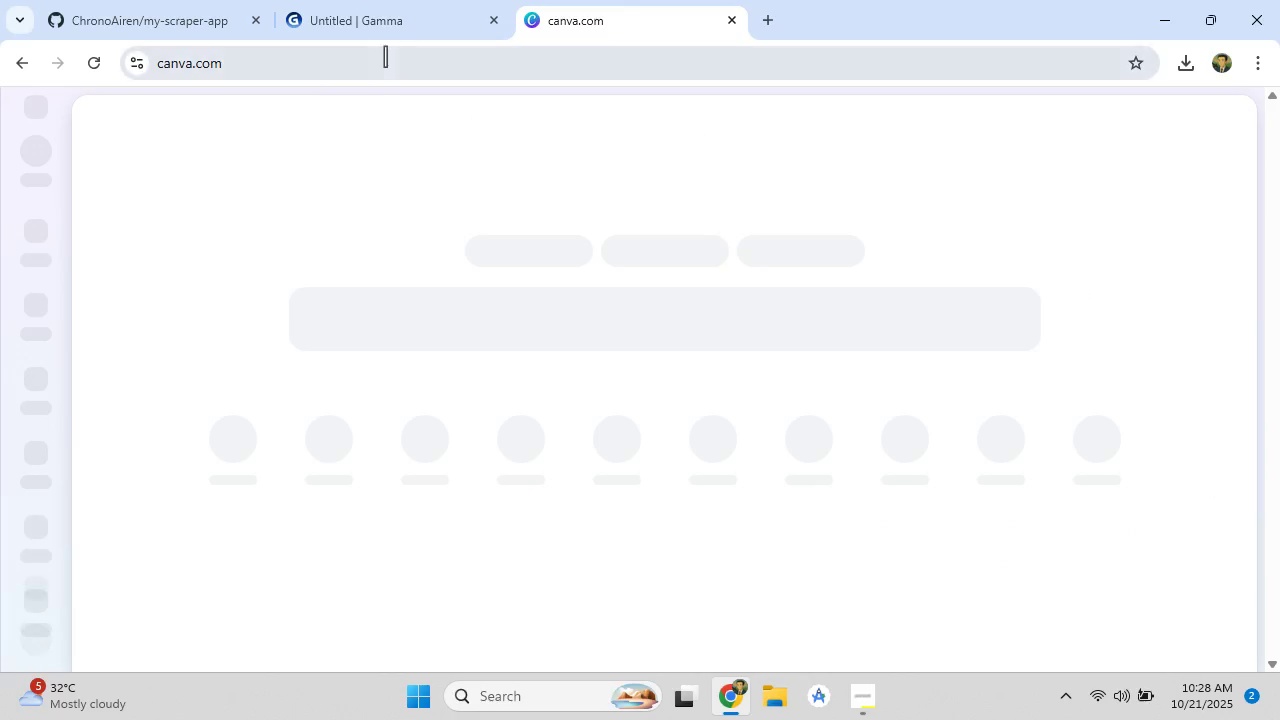 
mouse_move([270, 43])
 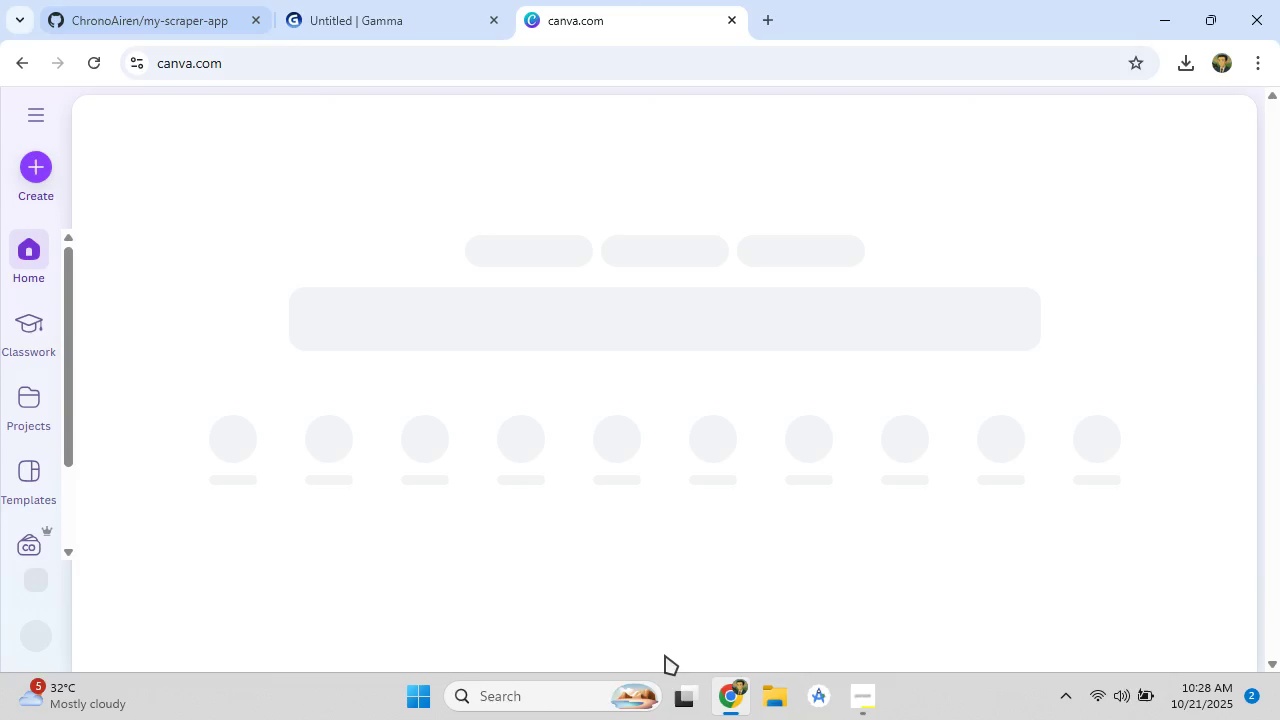 
scroll: coordinate [680, 659], scroll_direction: down, amount: 1.0
 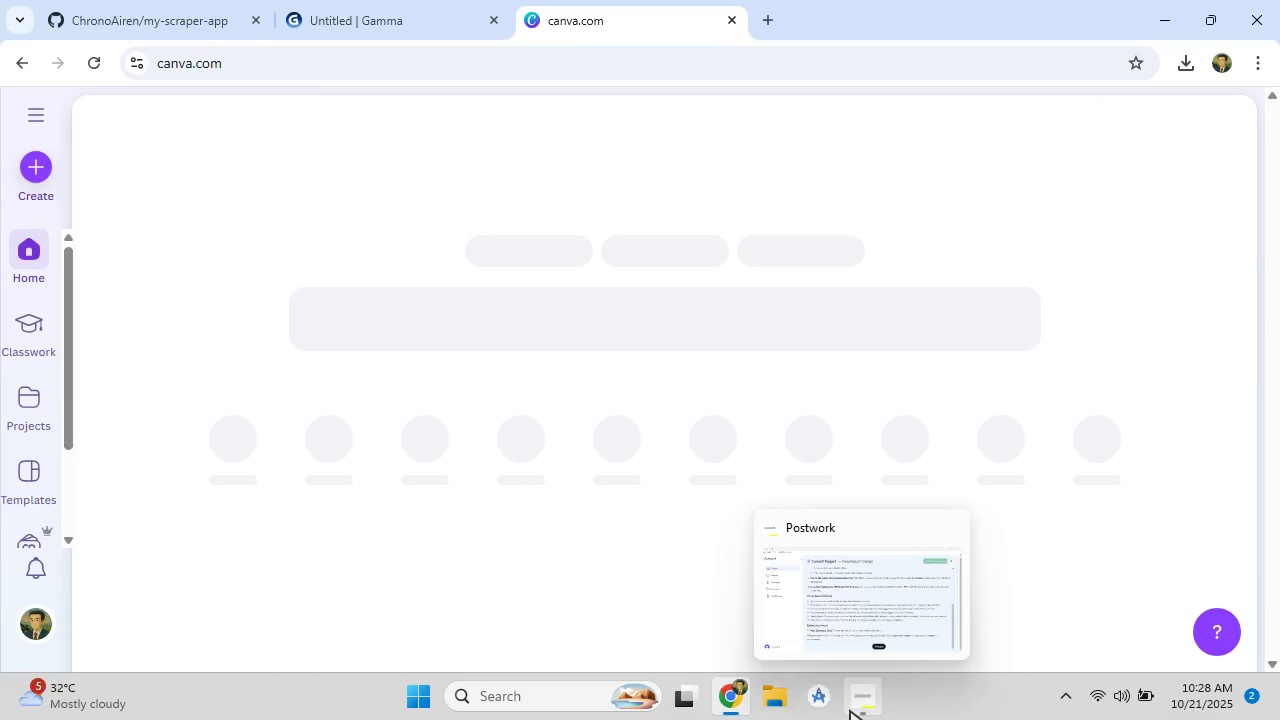 
left_click([850, 710])
 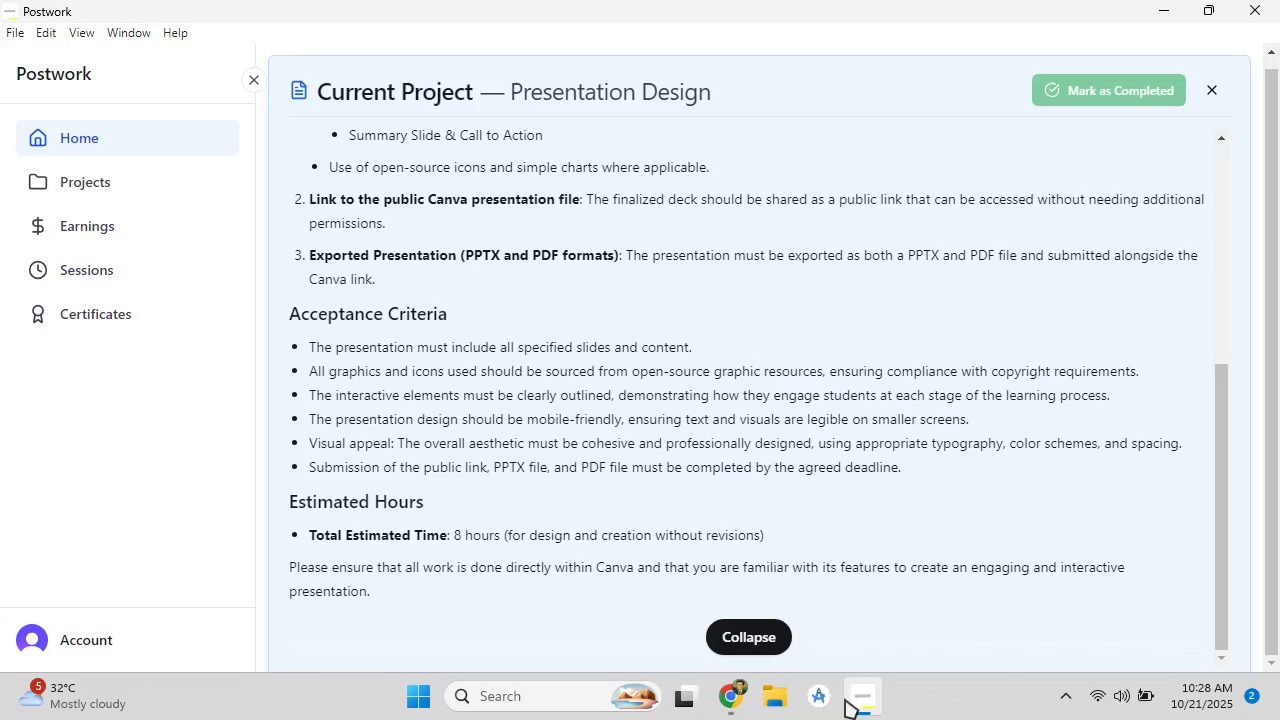 
scroll: coordinate [640, 422], scroll_direction: down, amount: 5.0